 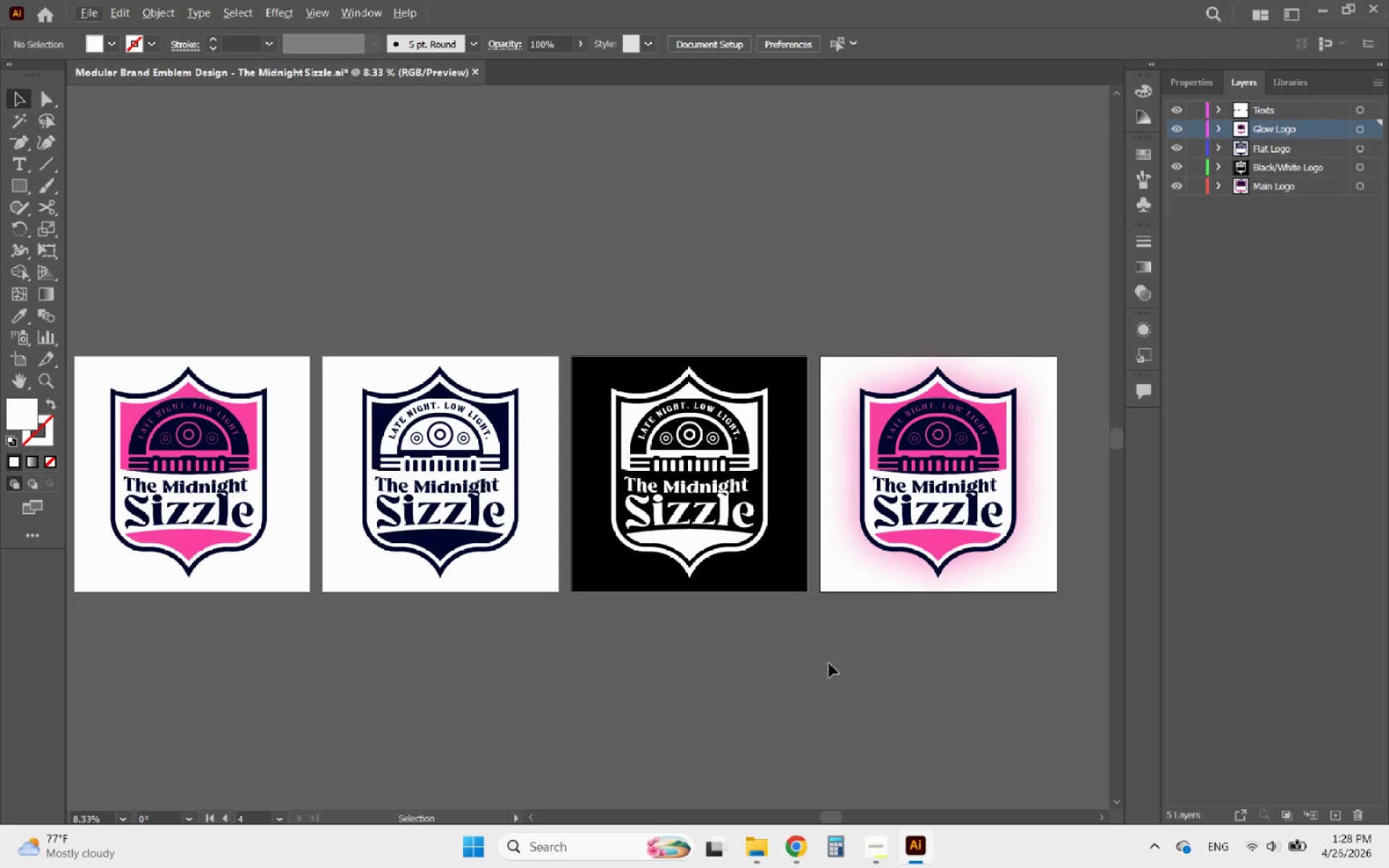 
scroll: coordinate [828, 663], scroll_direction: down, amount: 5.0
 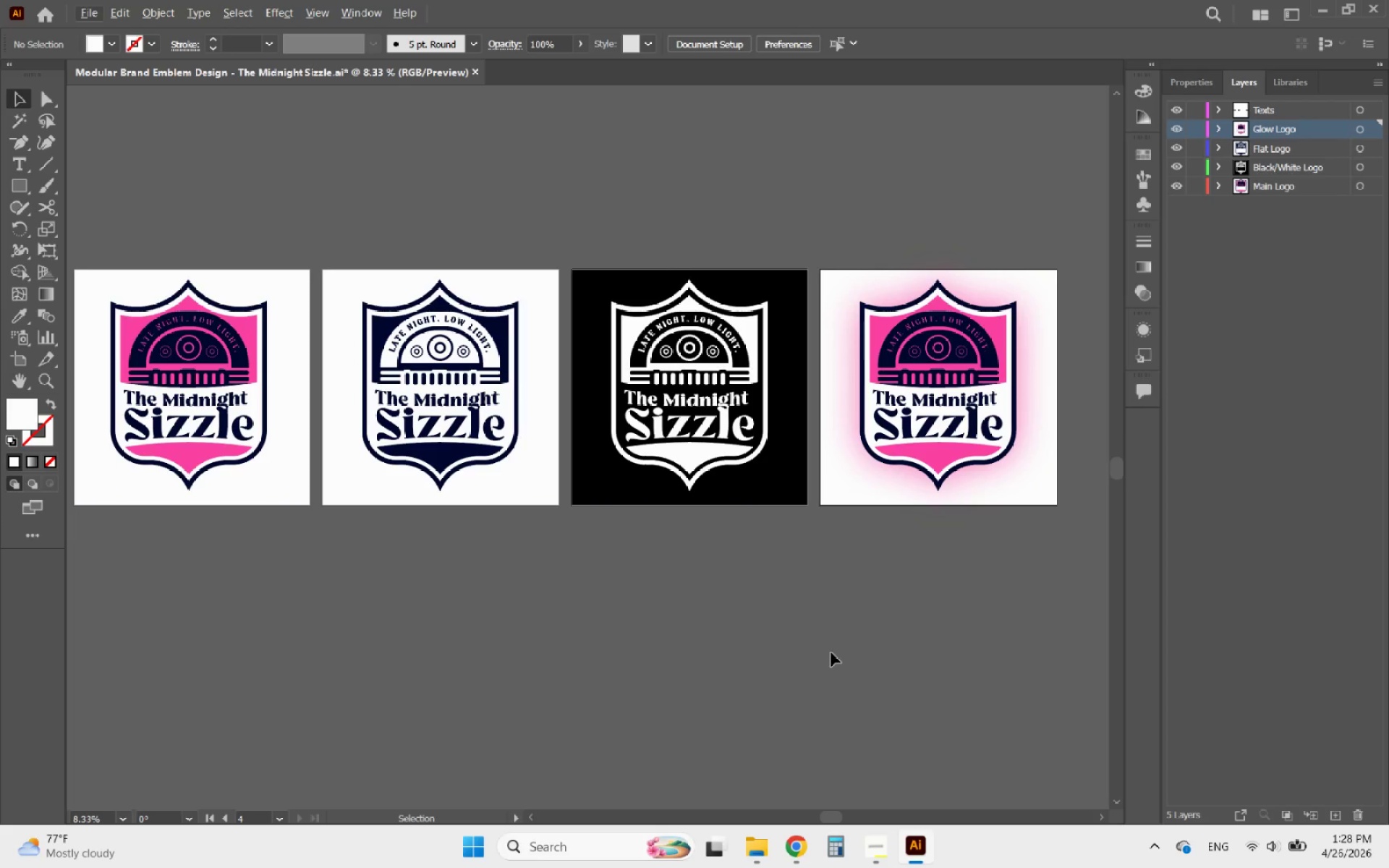 
hold_key(key=AltLeft, duration=0.55)
scroll: coordinate [836, 646], scroll_direction: down, amount: 3.0
 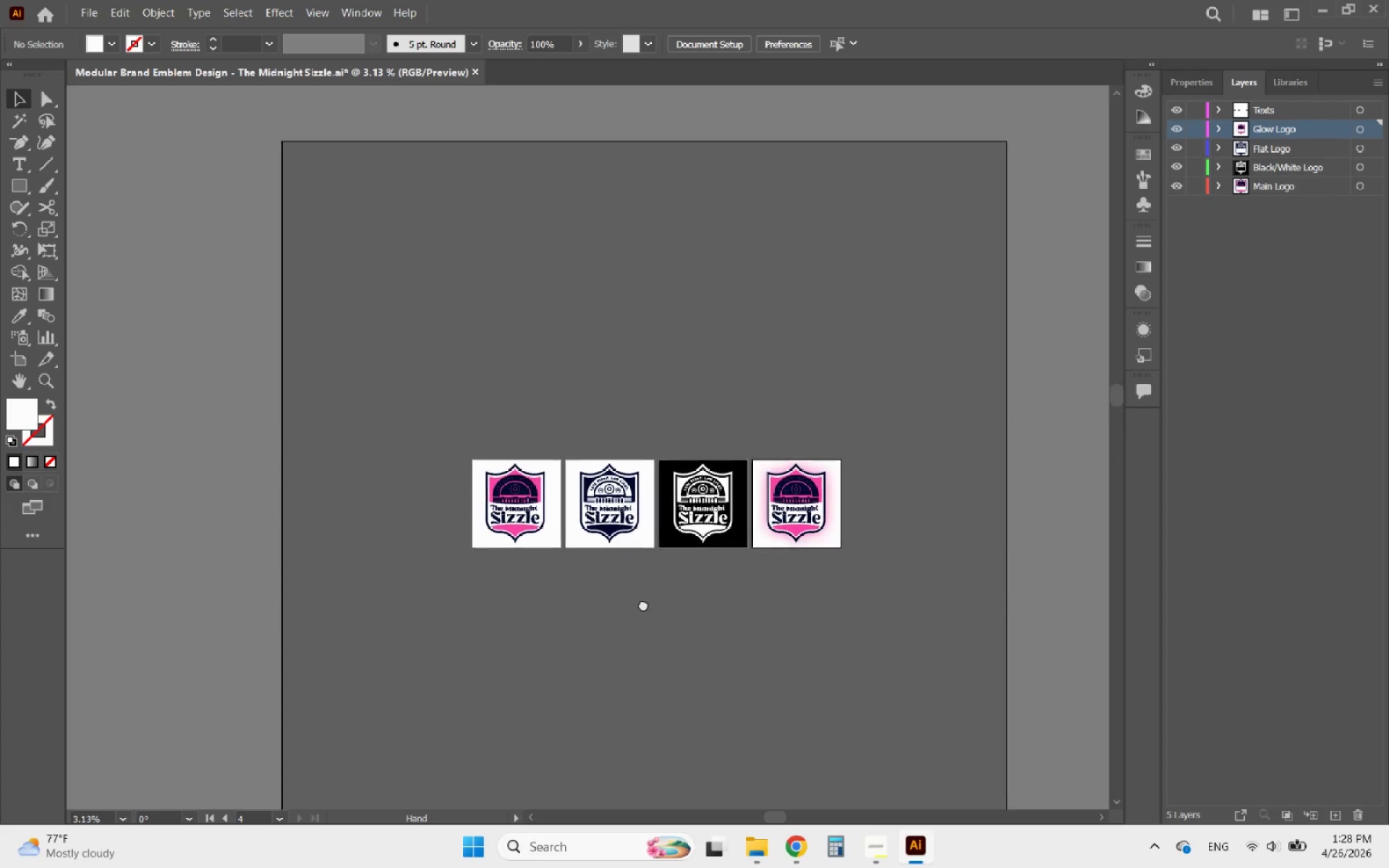 
hold_key(key=AltLeft, duration=2.84)
scroll: coordinate [290, 526], scroll_direction: up, amount: 7.0
 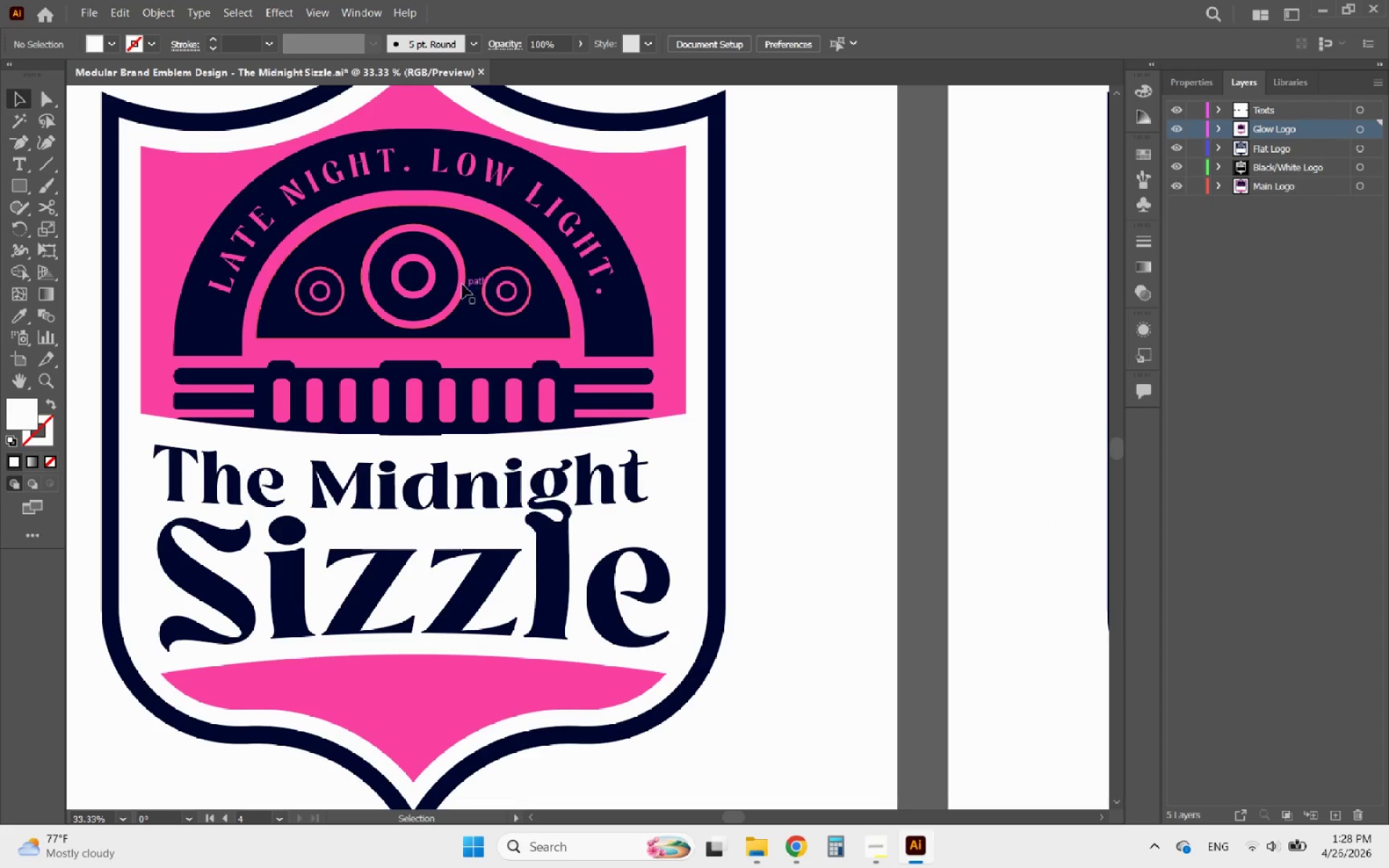 
left_click([446, 277])
 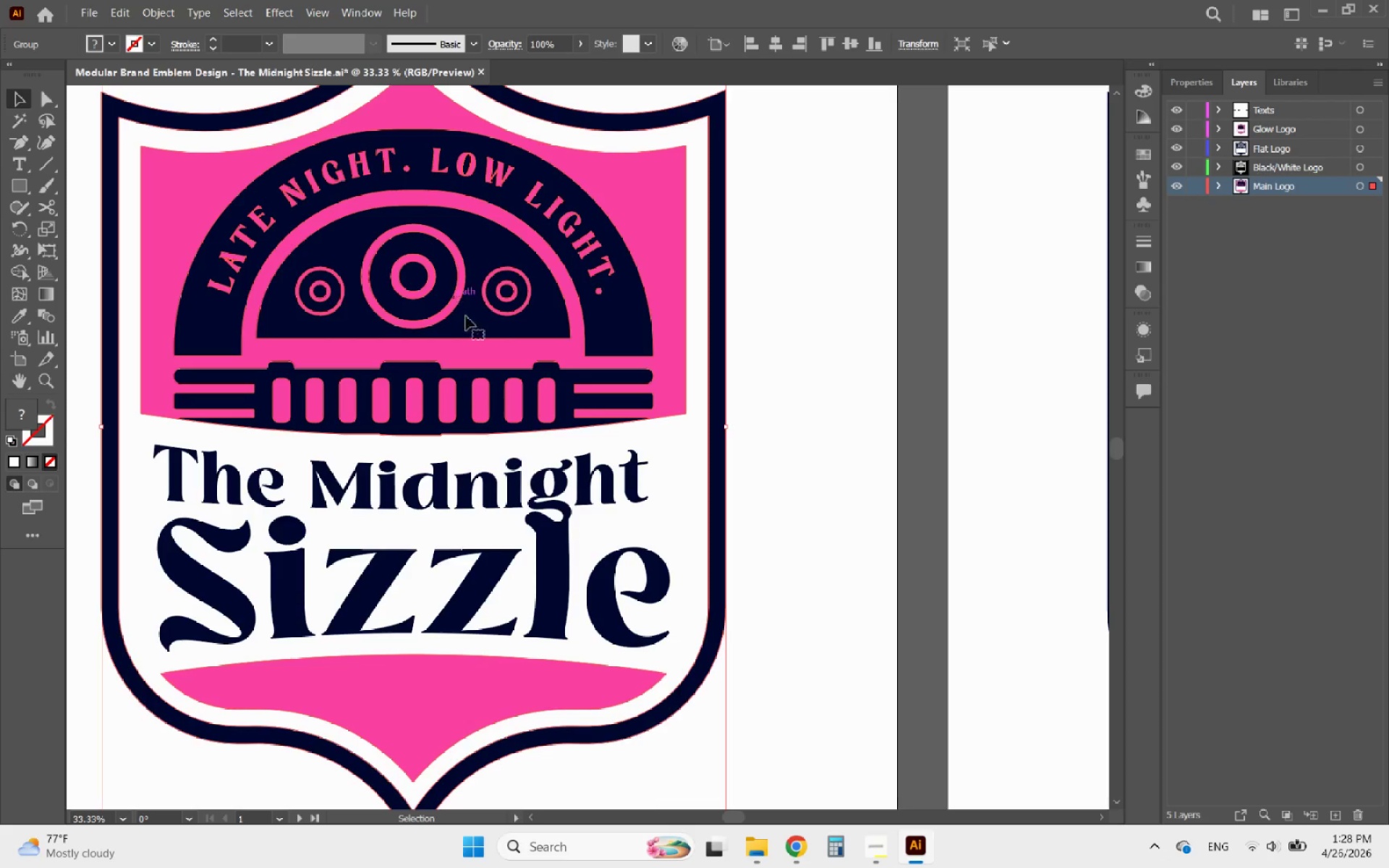 
hold_key(key=AltLeft, duration=1.25)
scroll: coordinate [586, 427], scroll_direction: down, amount: 1.0
 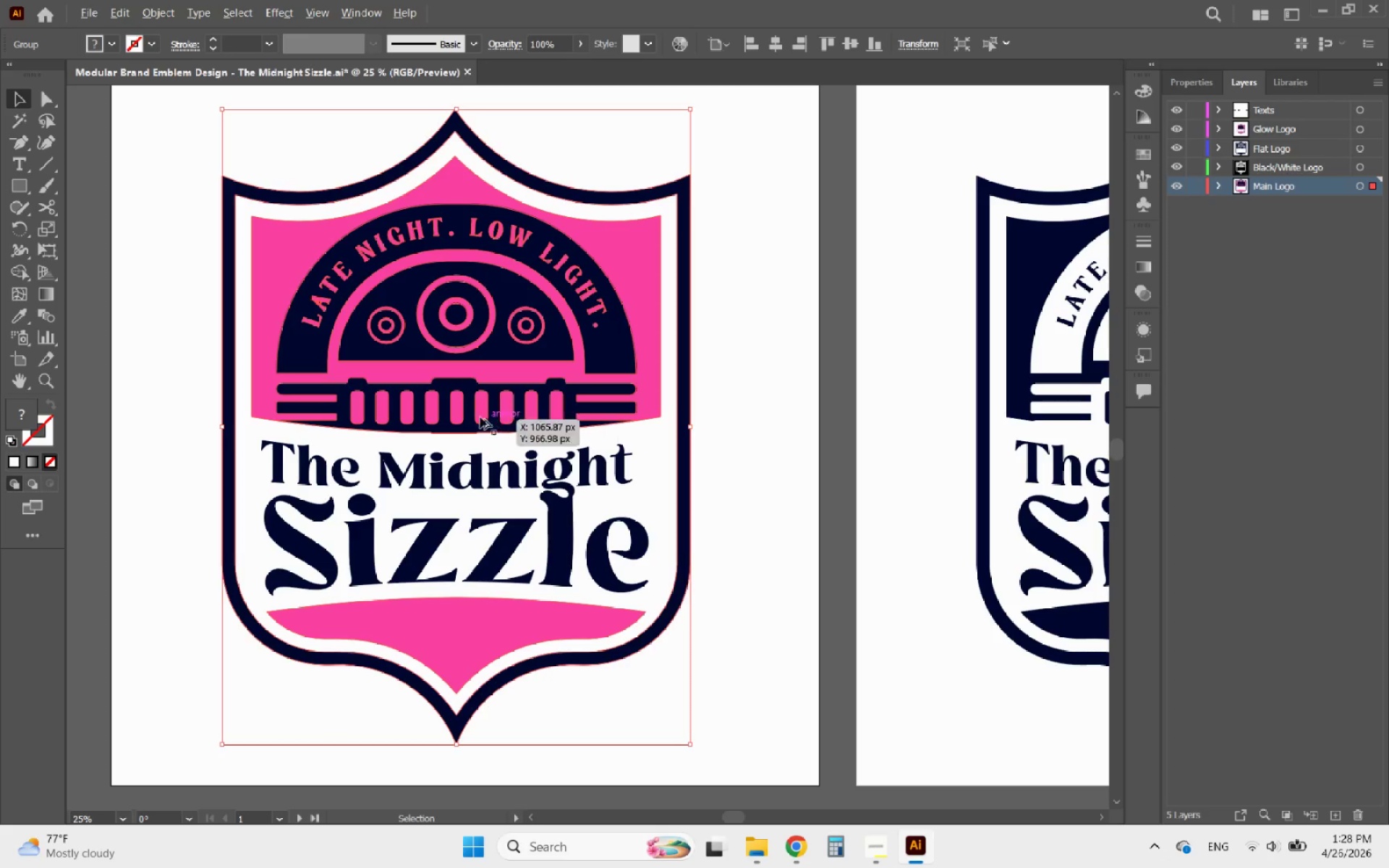 
scroll: coordinate [409, 417], scroll_direction: up, amount: 3.0
 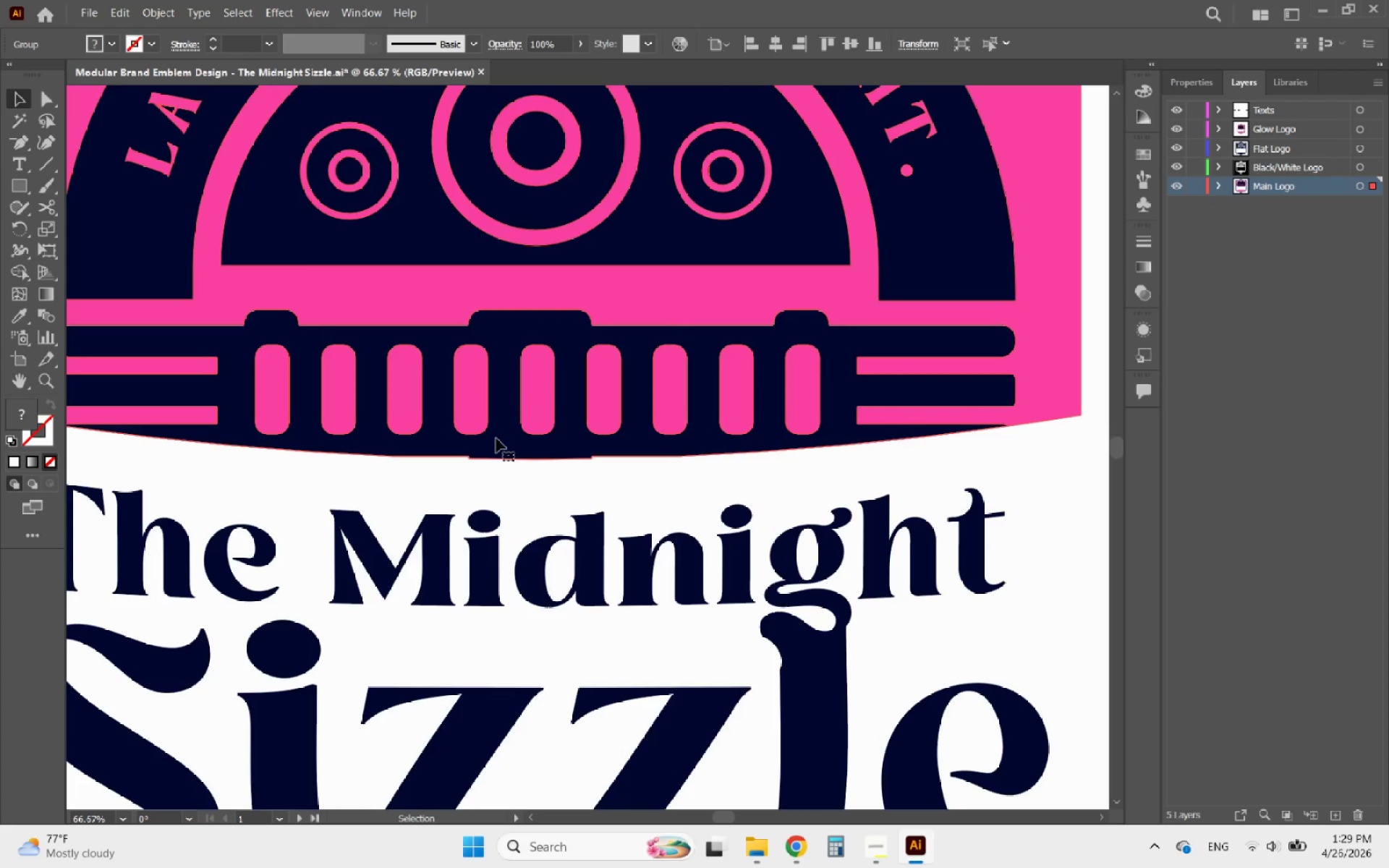 
double_click([496, 438])
 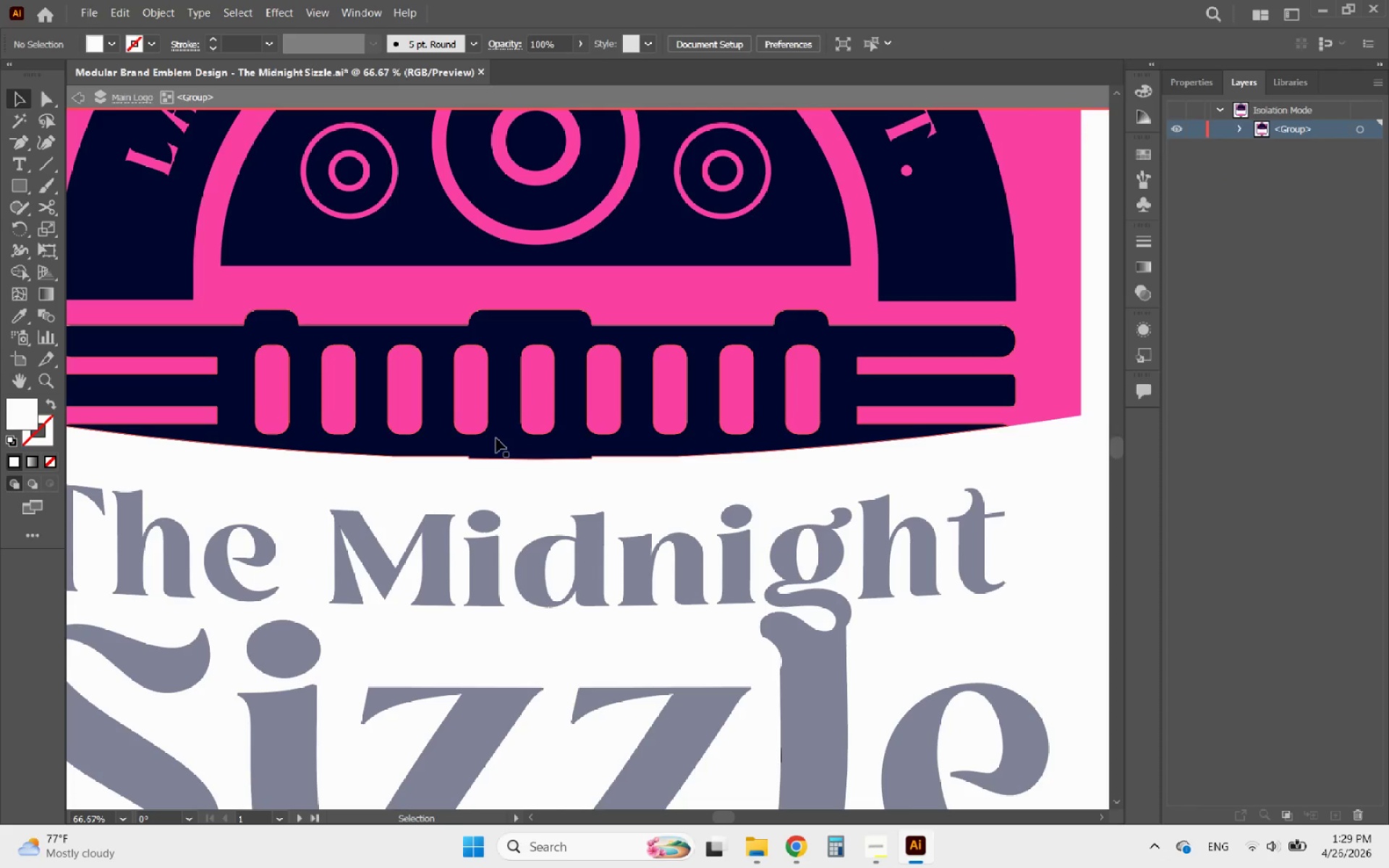 
hold_key(key=AltLeft, duration=2.52)
scroll: coordinate [499, 463], scroll_direction: up, amount: 4.0
 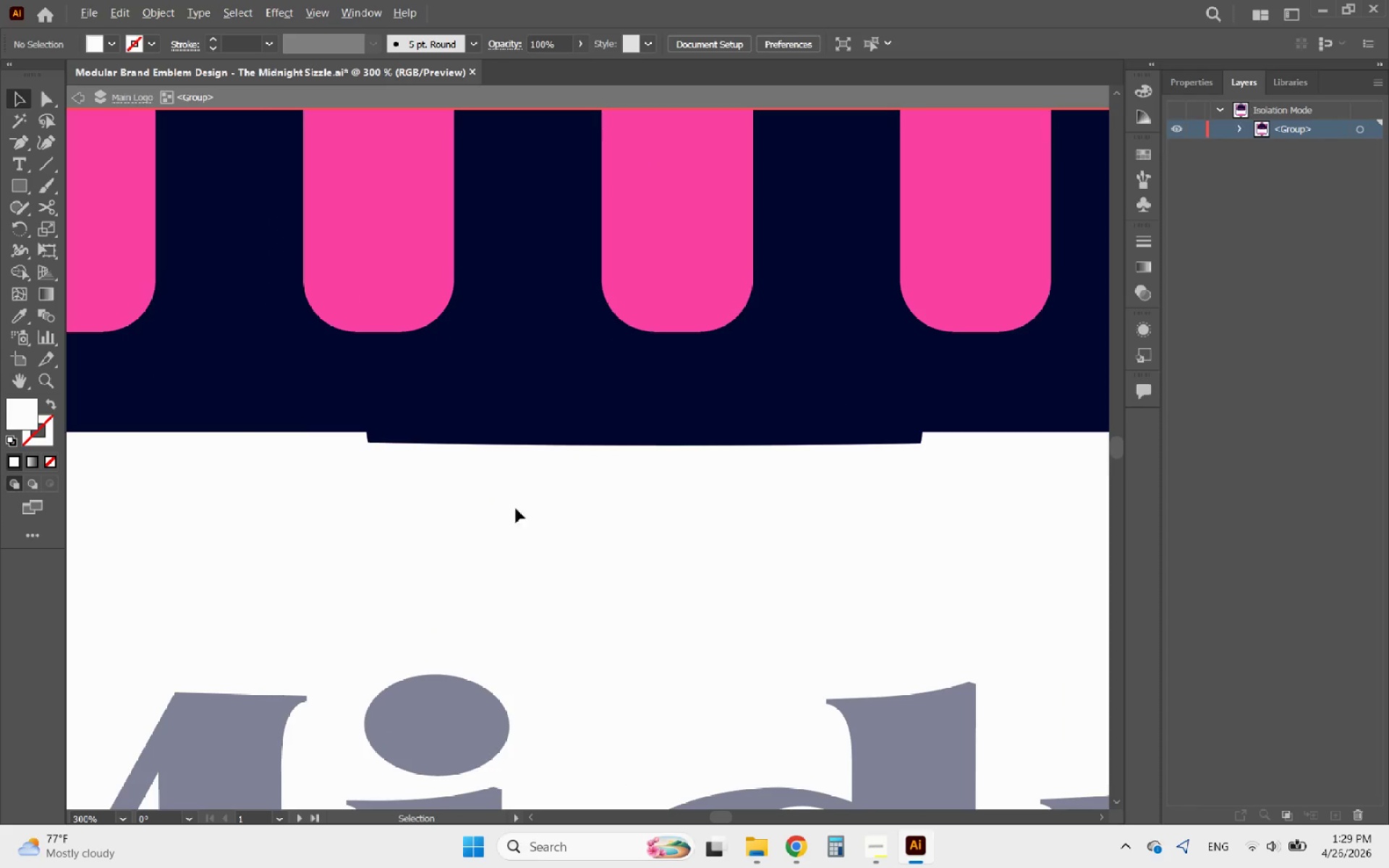 
scroll: coordinate [536, 552], scroll_direction: down, amount: 5.0
 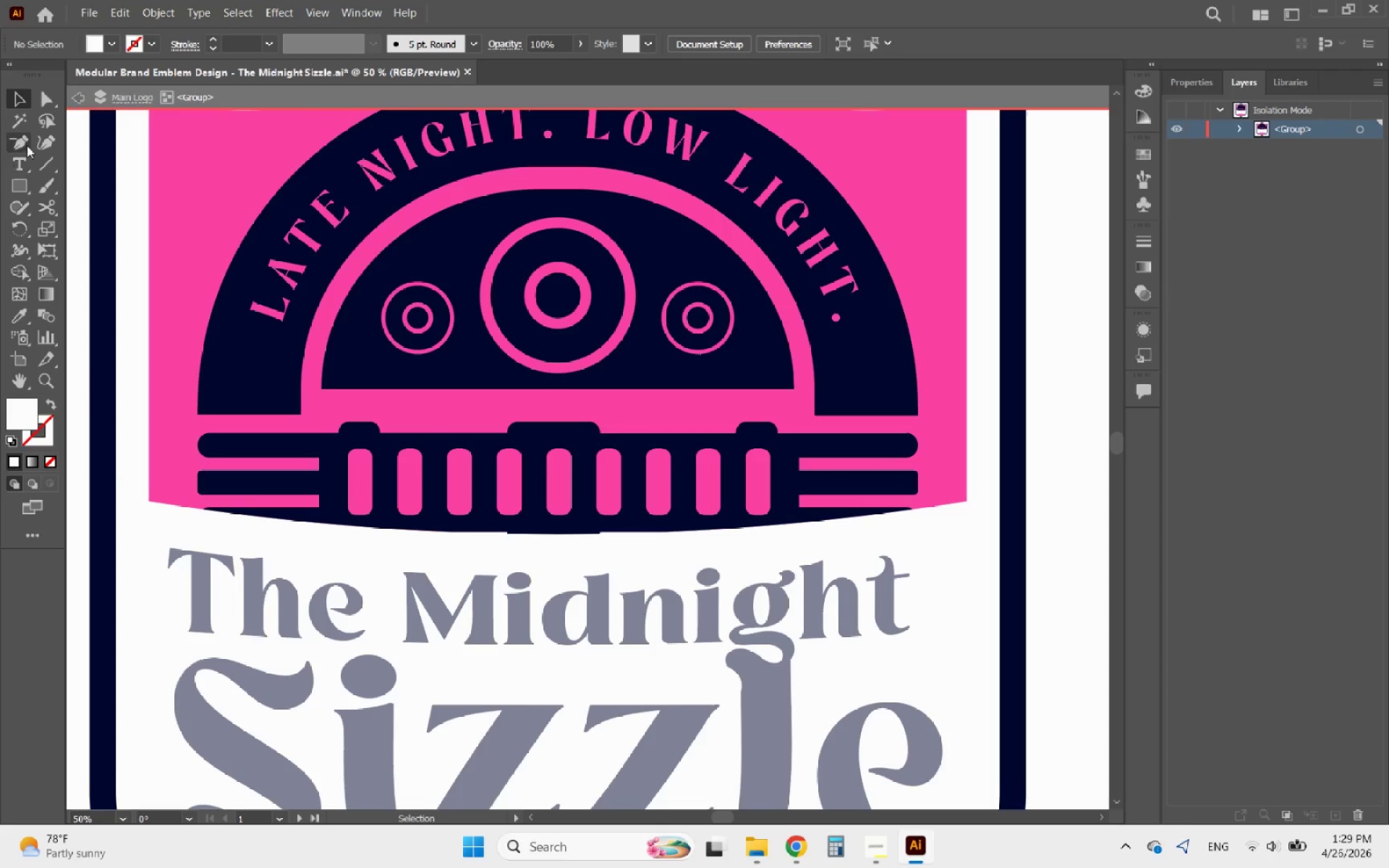 
left_click([41, 141])
 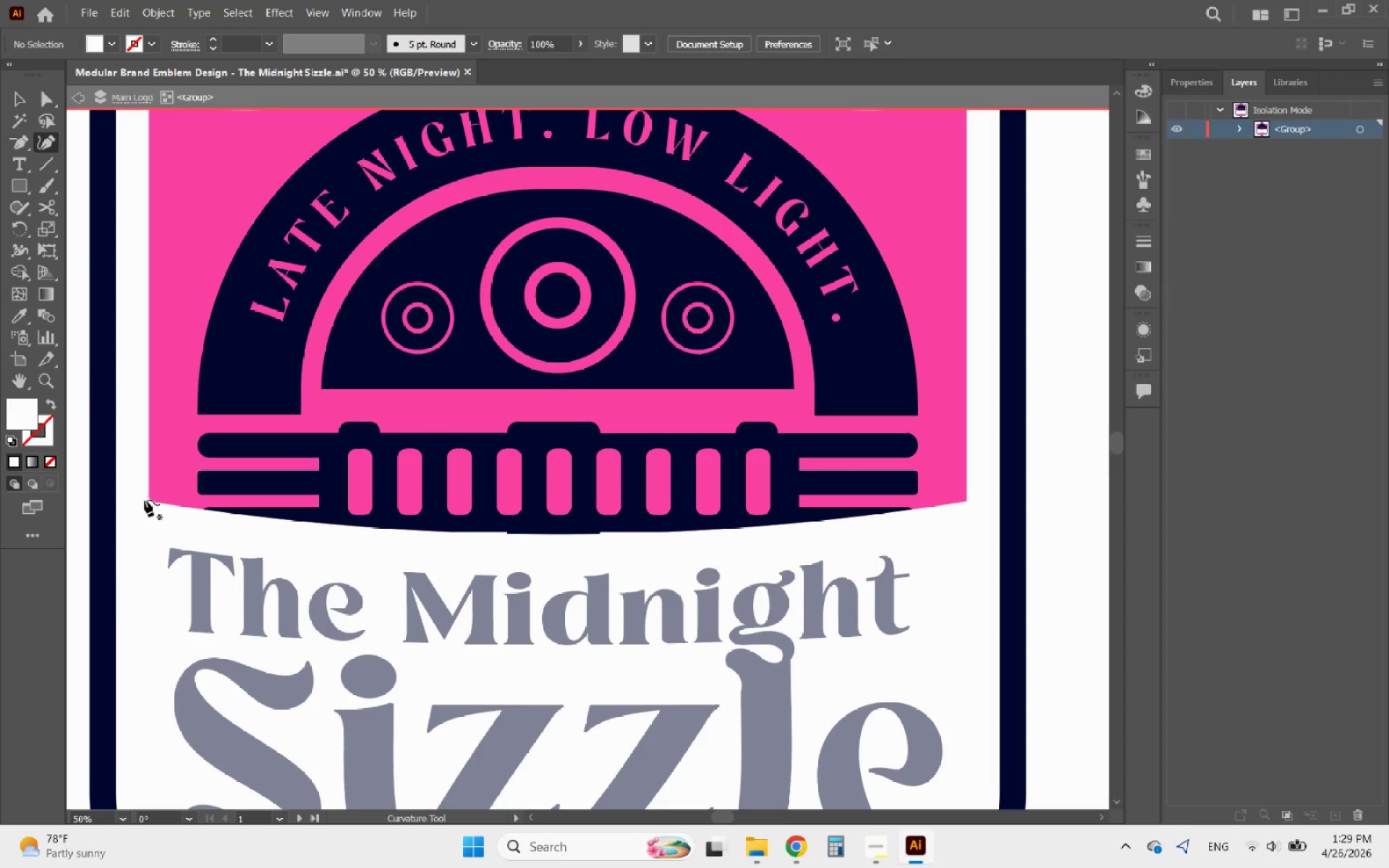 
left_click([138, 498])
 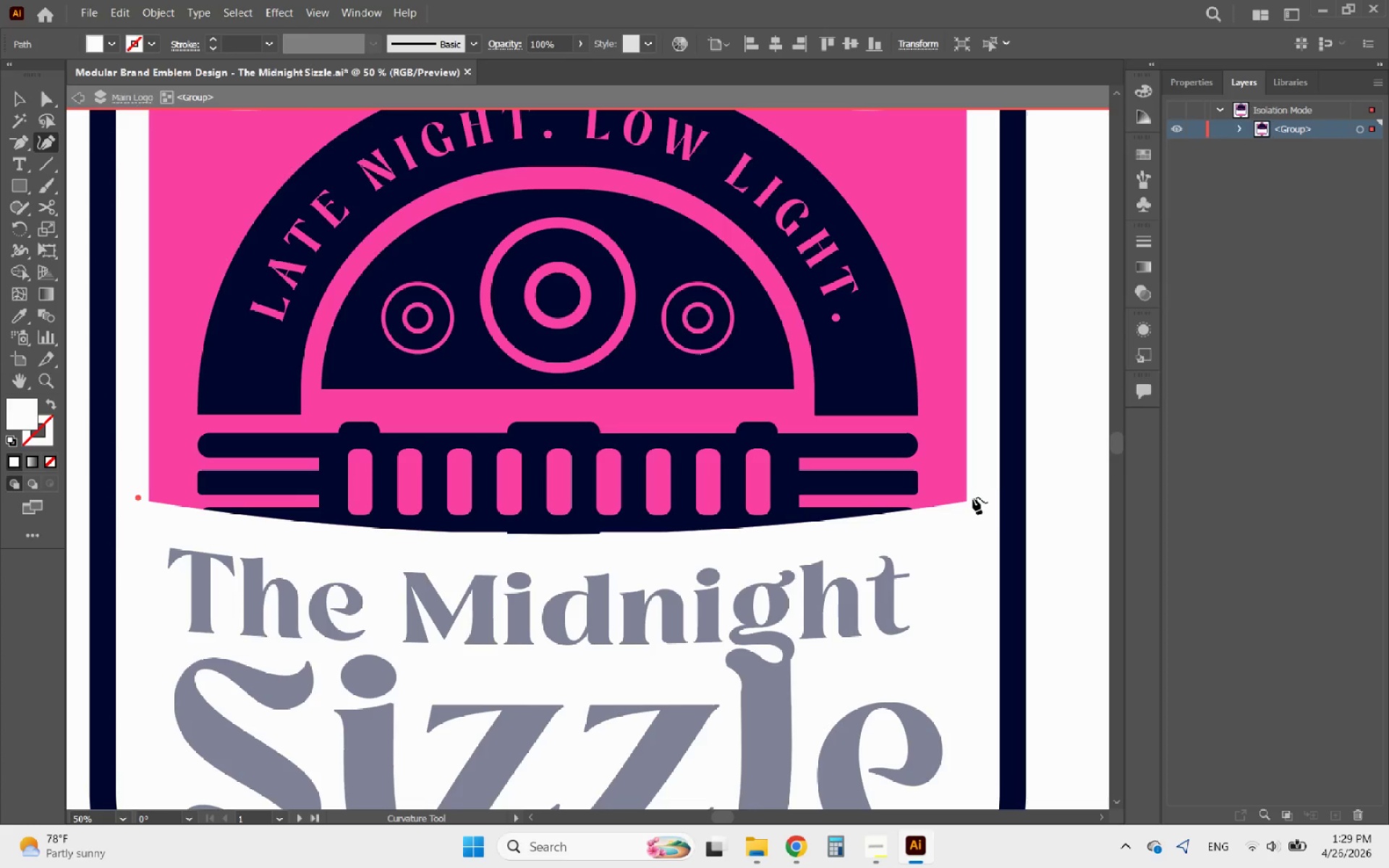 
left_click([973, 497])
 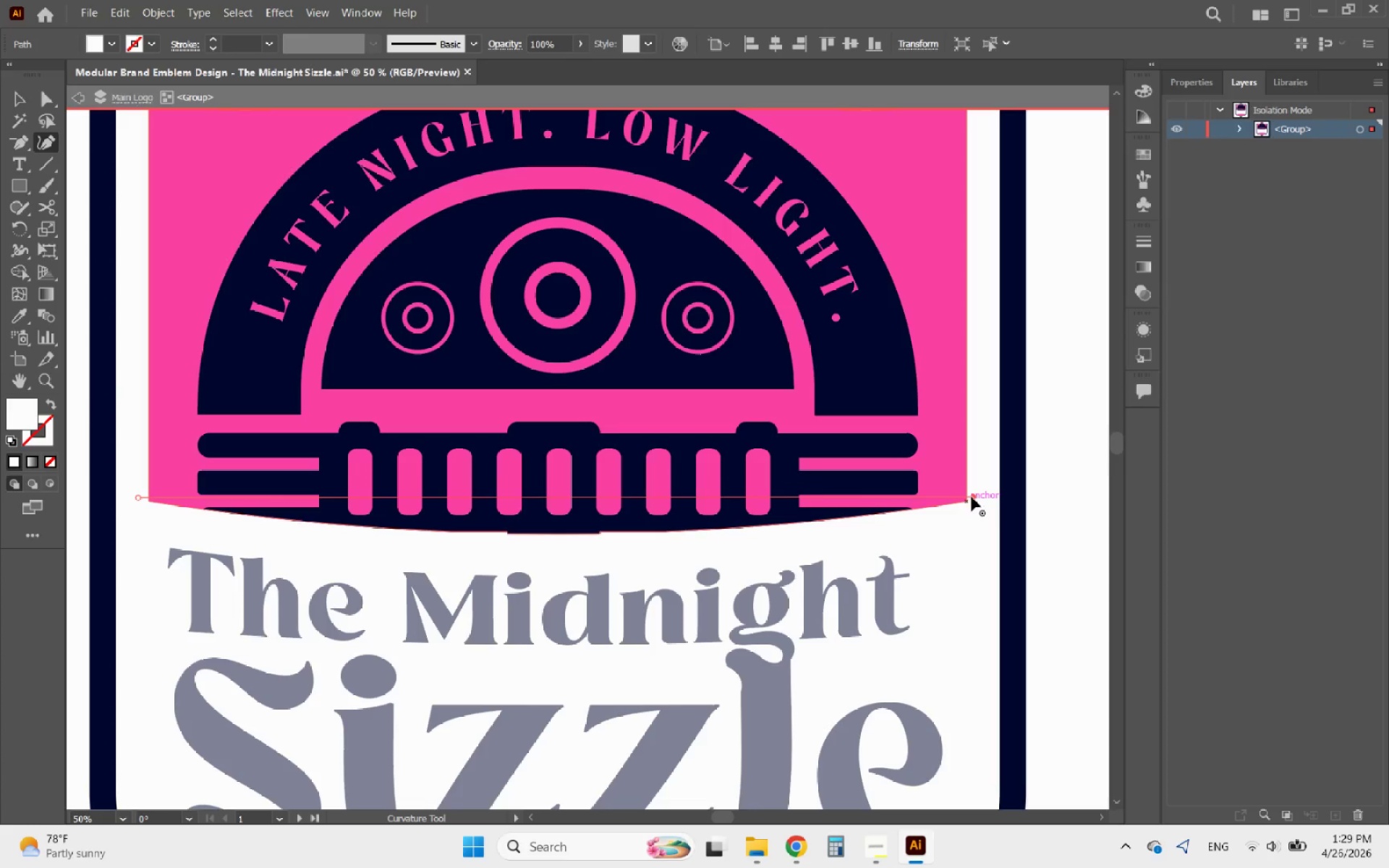 
left_click_drag(start_coordinate=[974, 496], to_coordinate=[553, 552])
 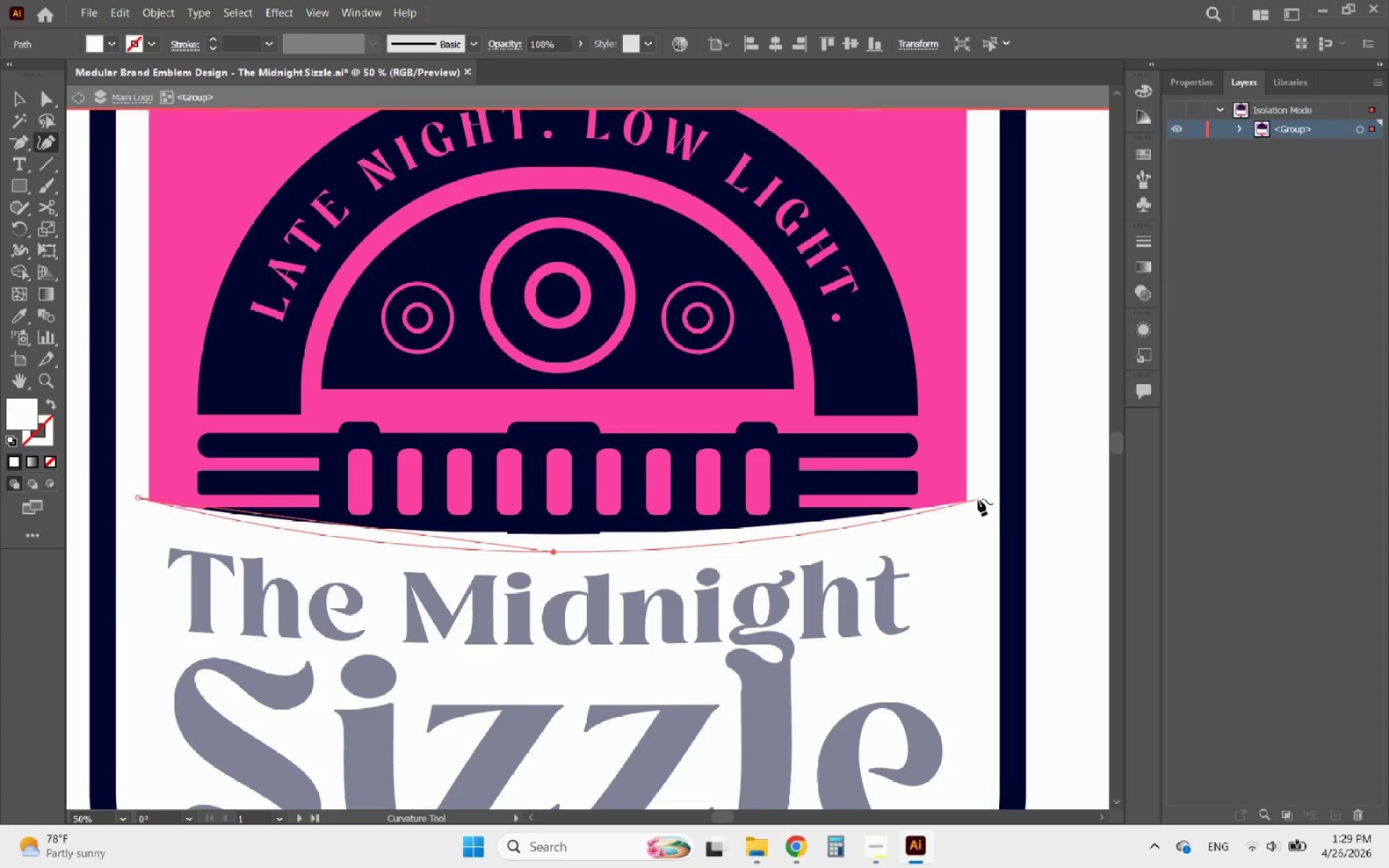 
left_click([978, 499])
 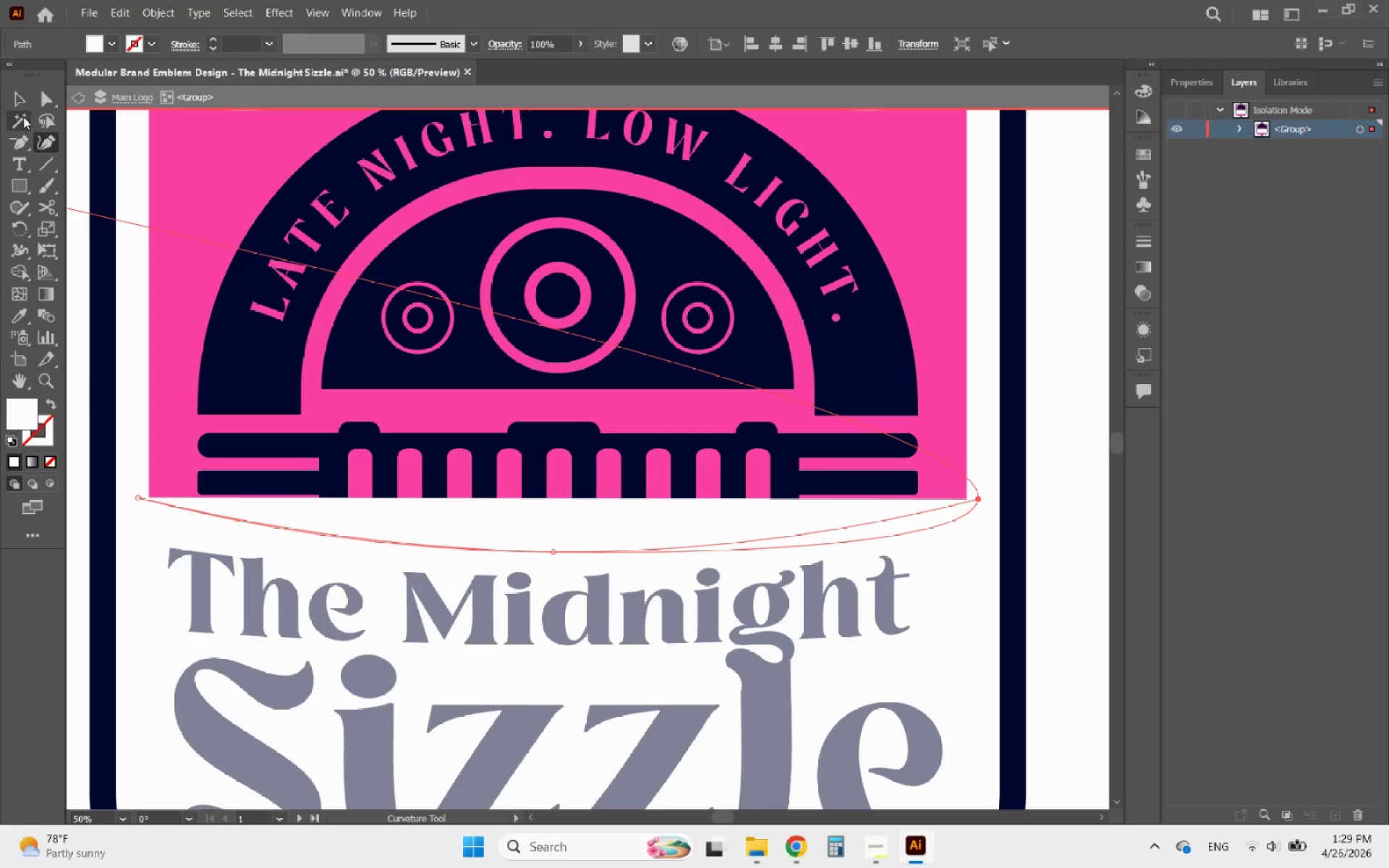 
left_click([20, 101])
 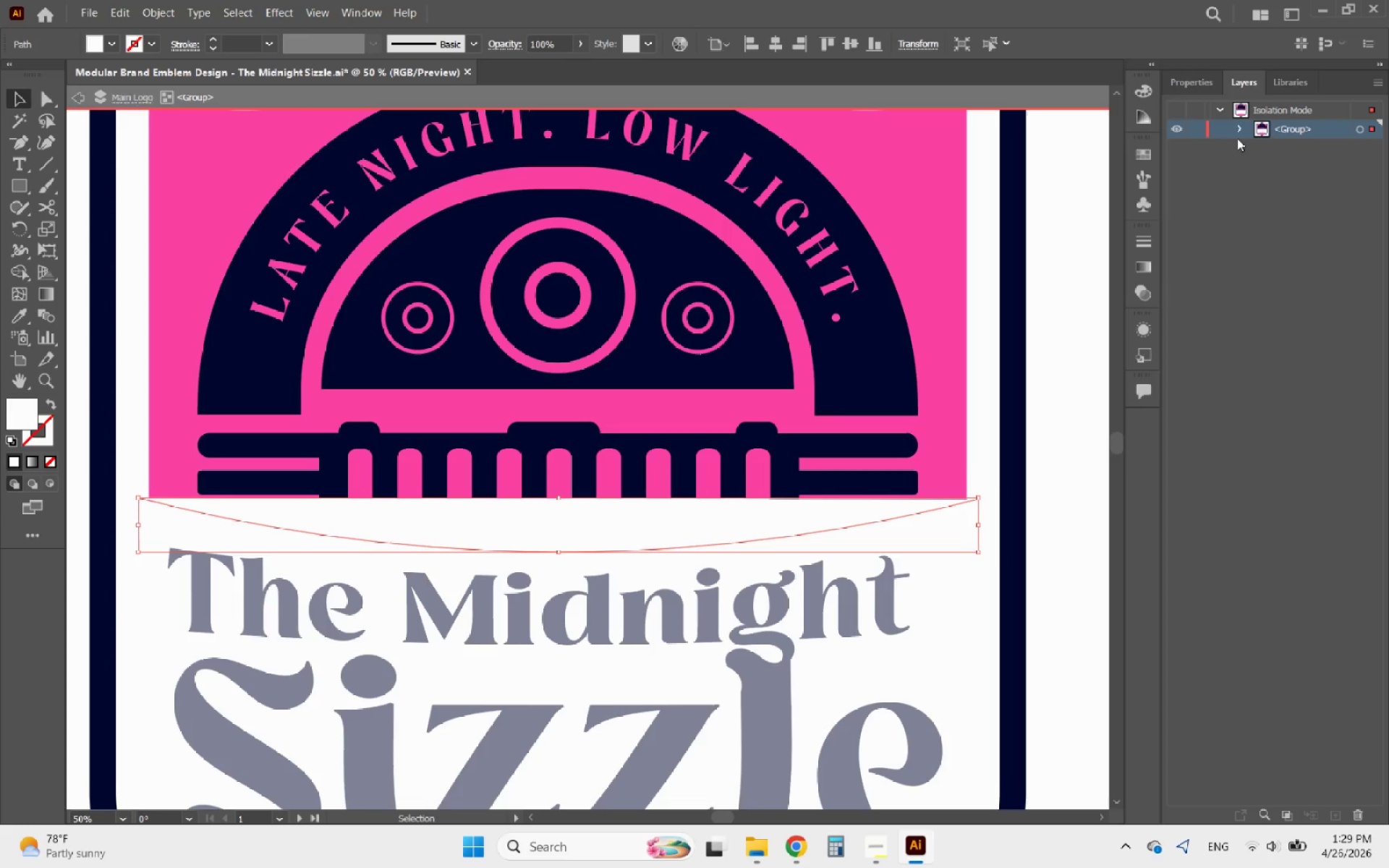 
left_click([1189, 79])
 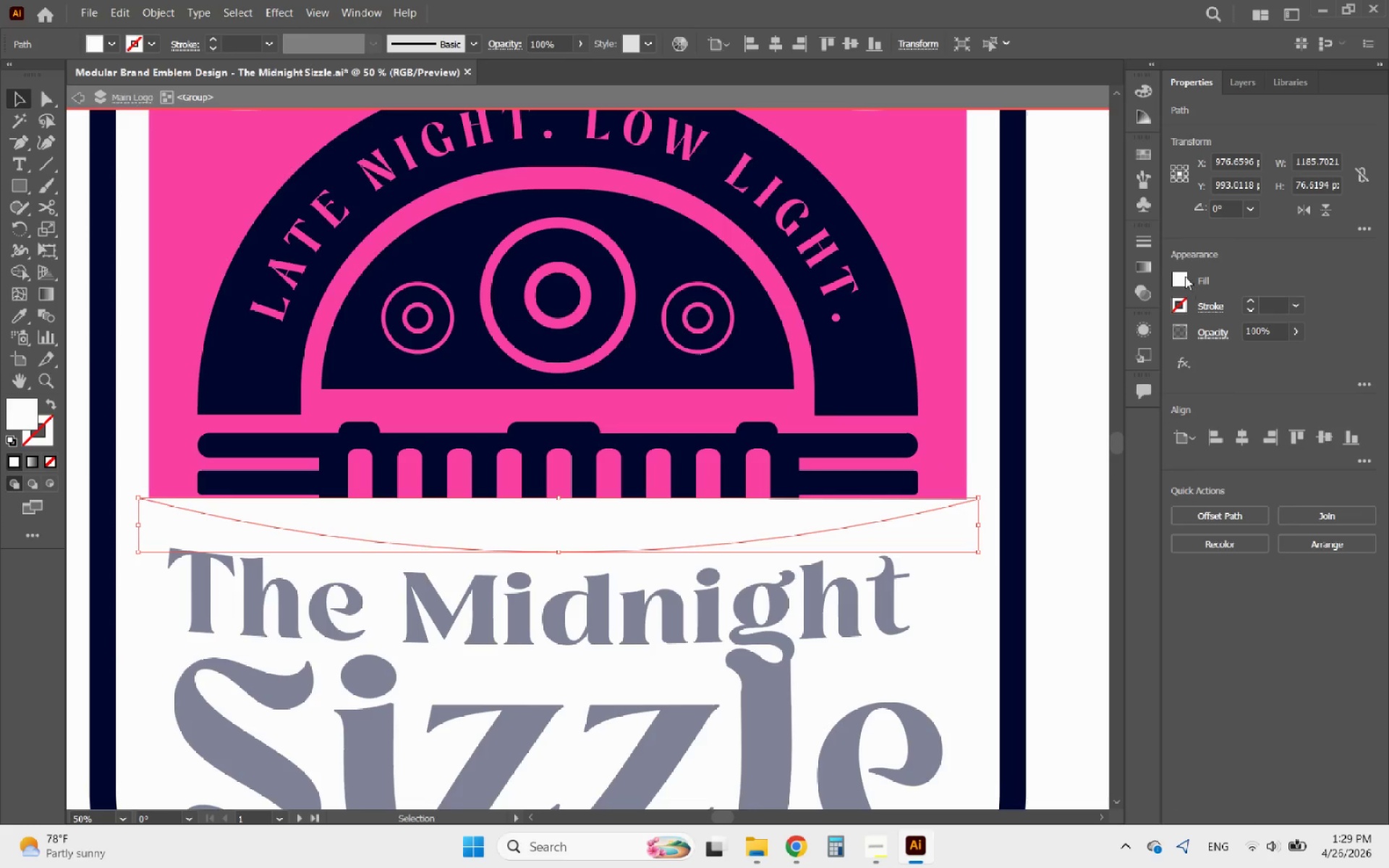 
left_click([1185, 276])
 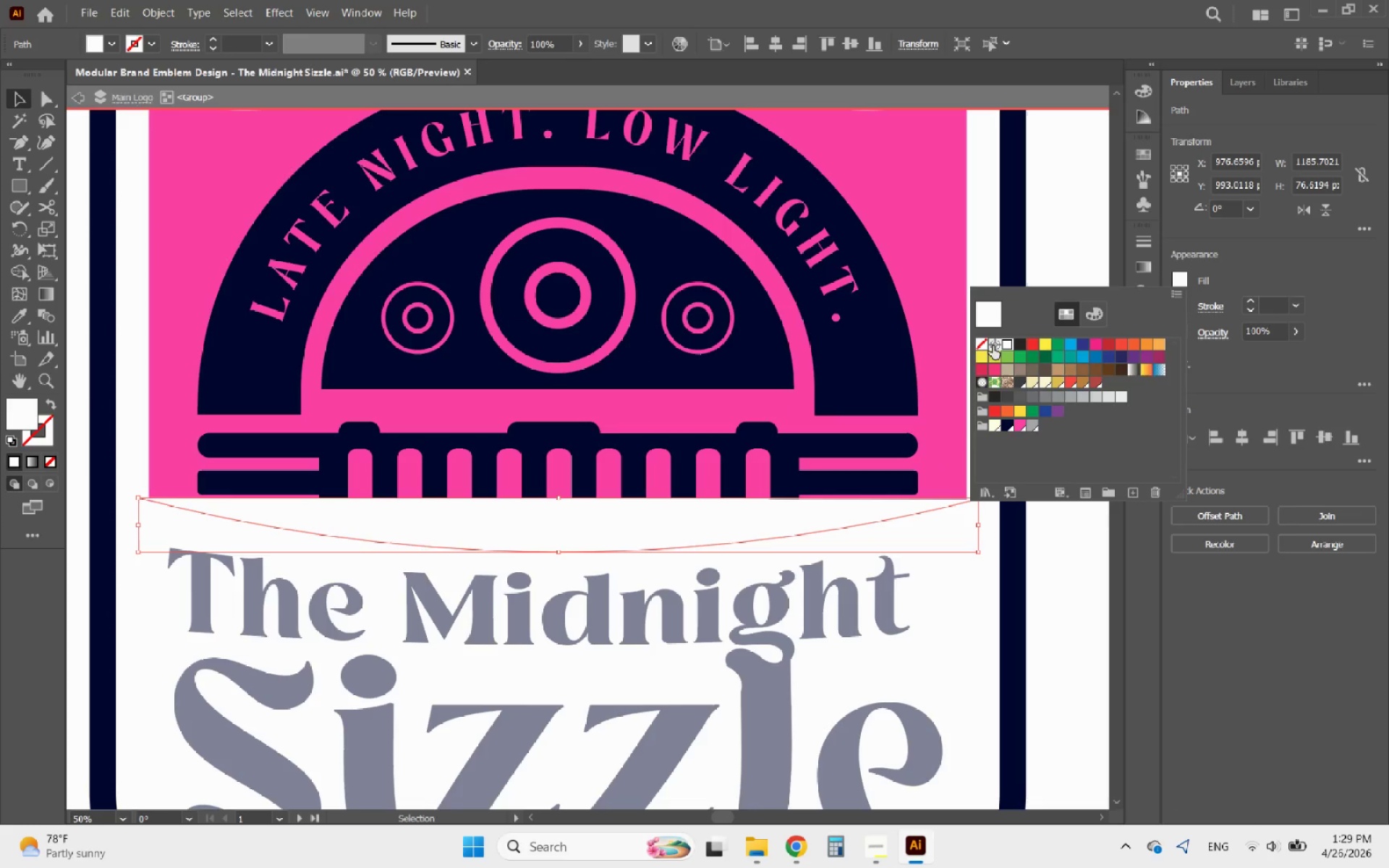 
left_click([985, 346])
 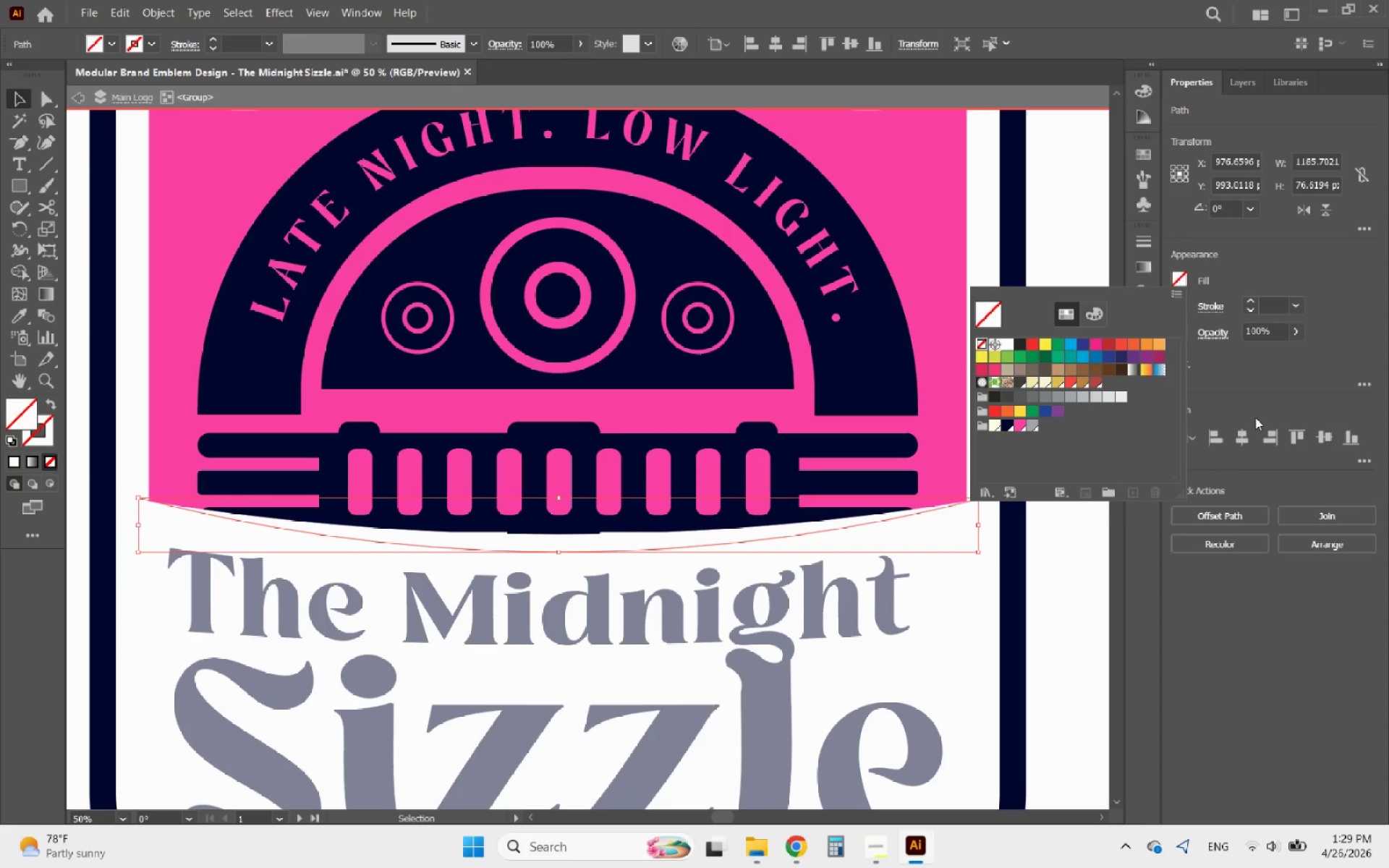 
left_click([1256, 378])
 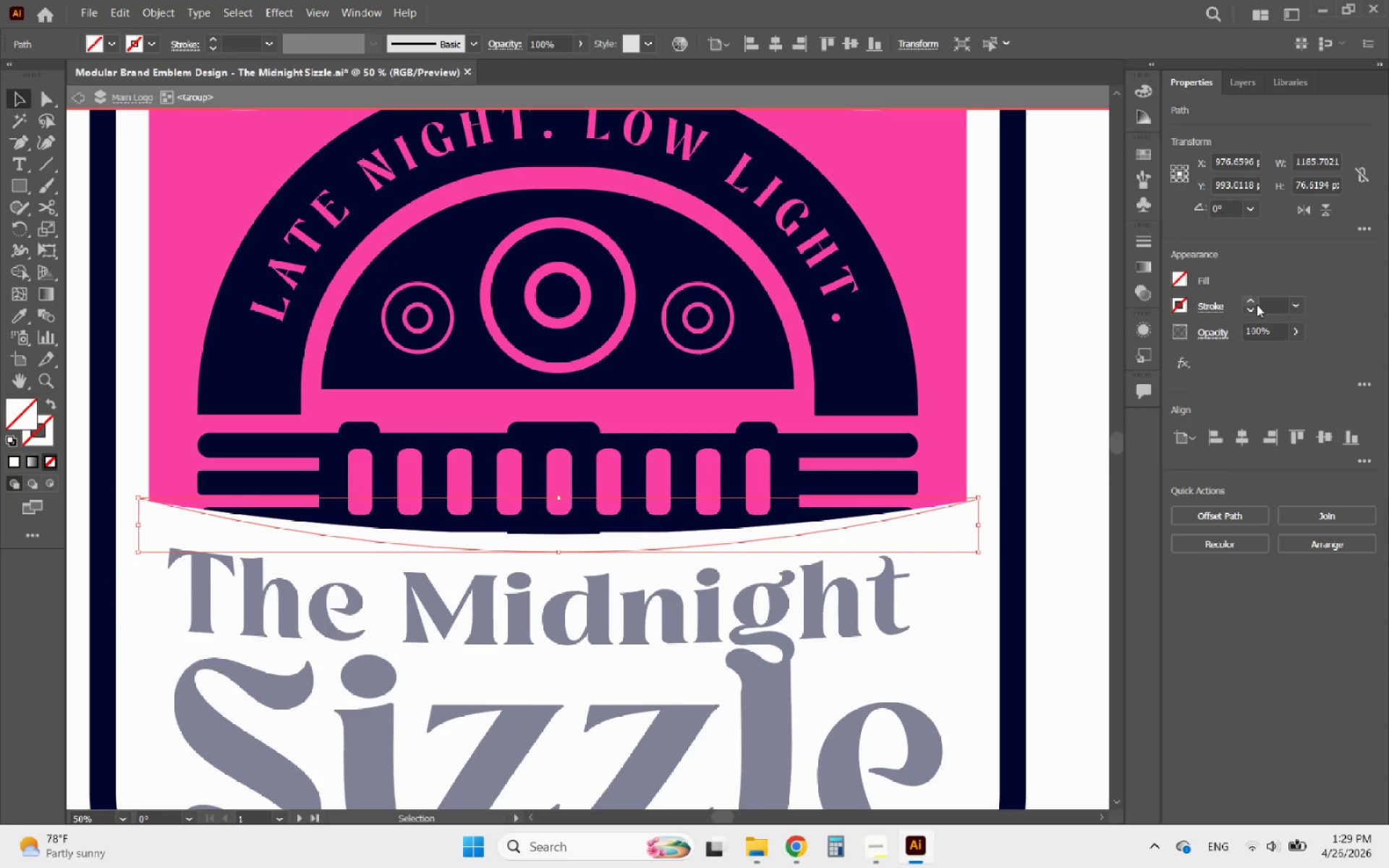 
left_click([1253, 299])
 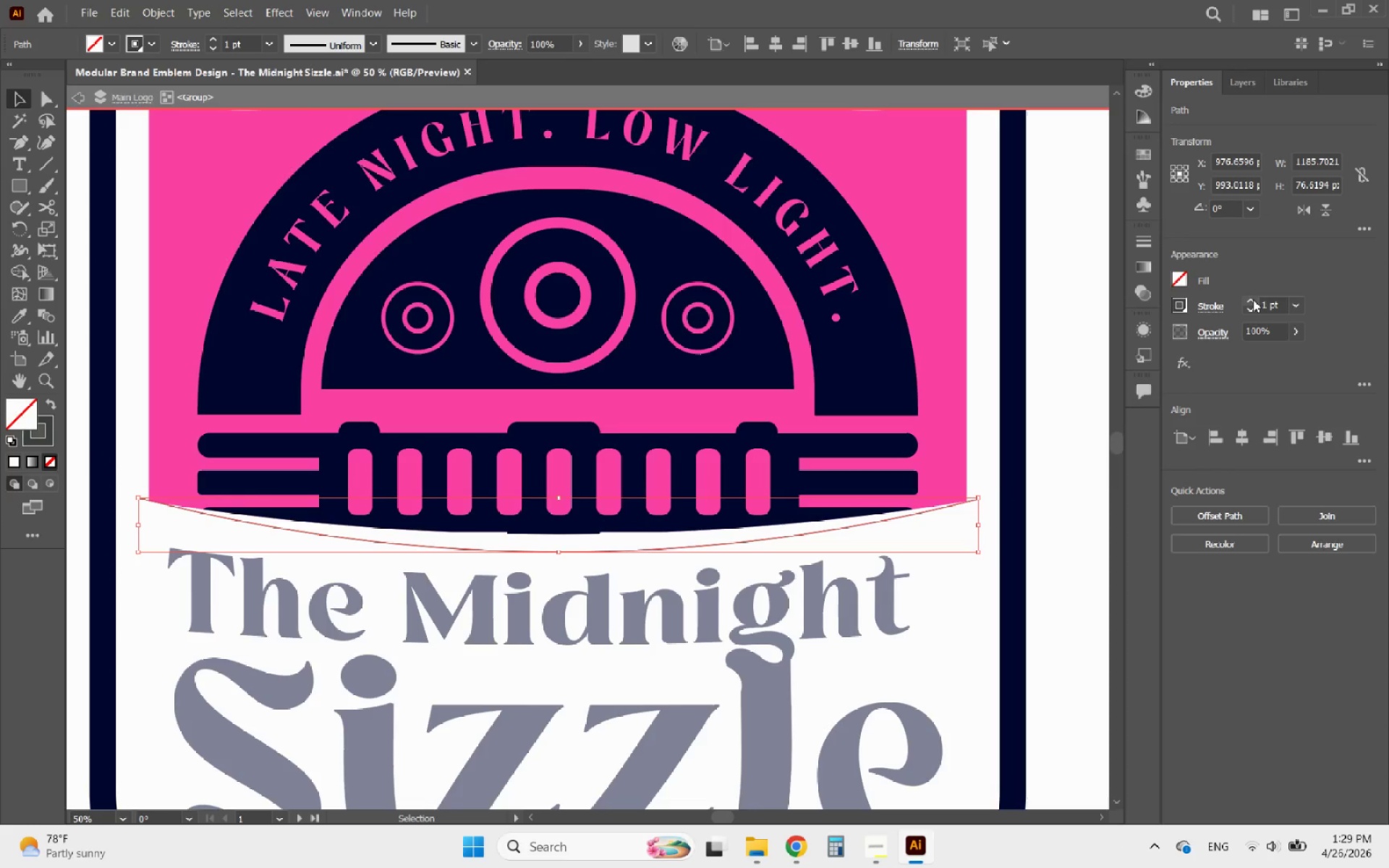 
left_click([1253, 299])
 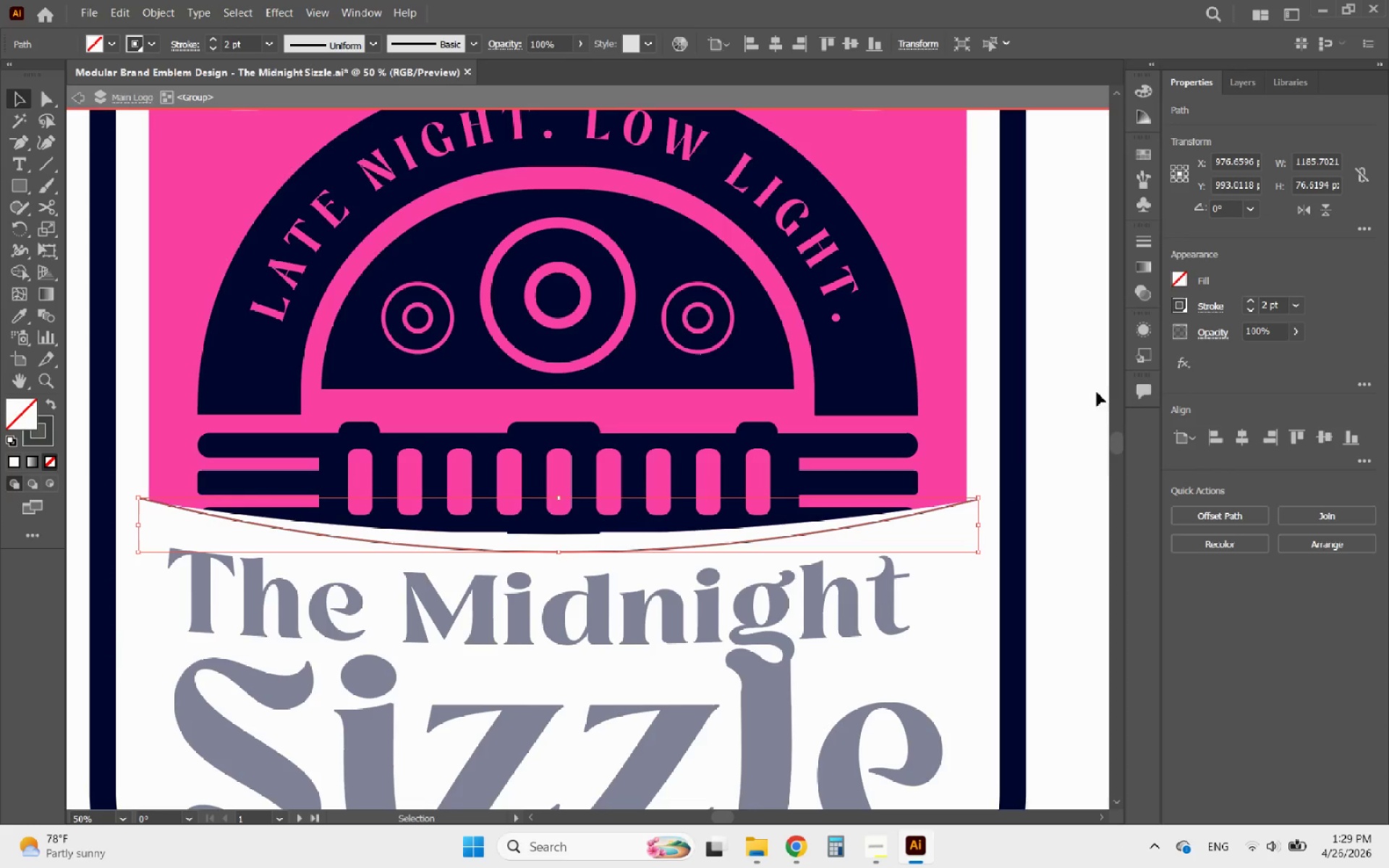 
left_click([1002, 451])
 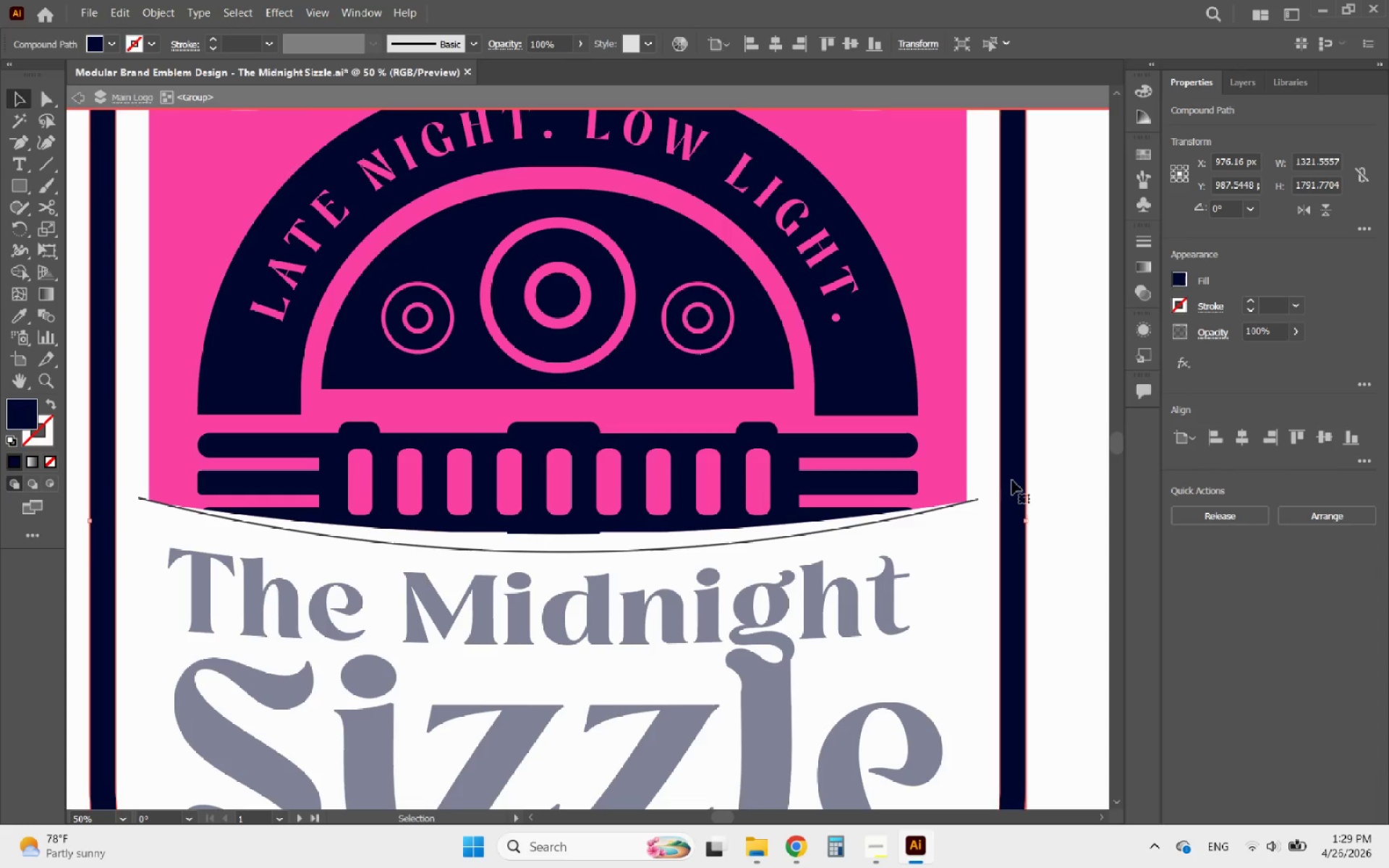 
hold_key(key=AltLeft, duration=0.8)
scroll: coordinate [1010, 480], scroll_direction: down, amount: 3.0
 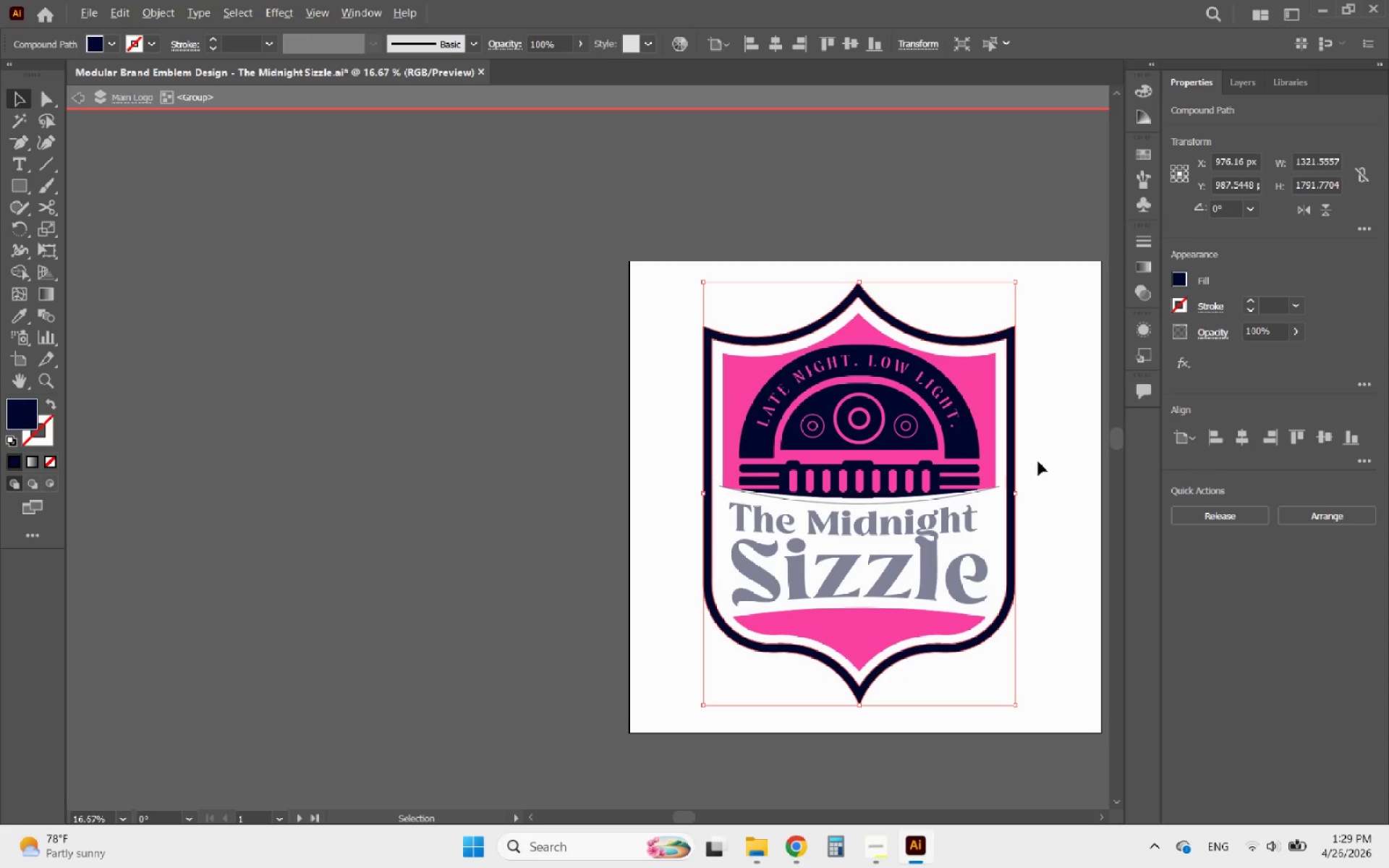 
left_click([1038, 461])
 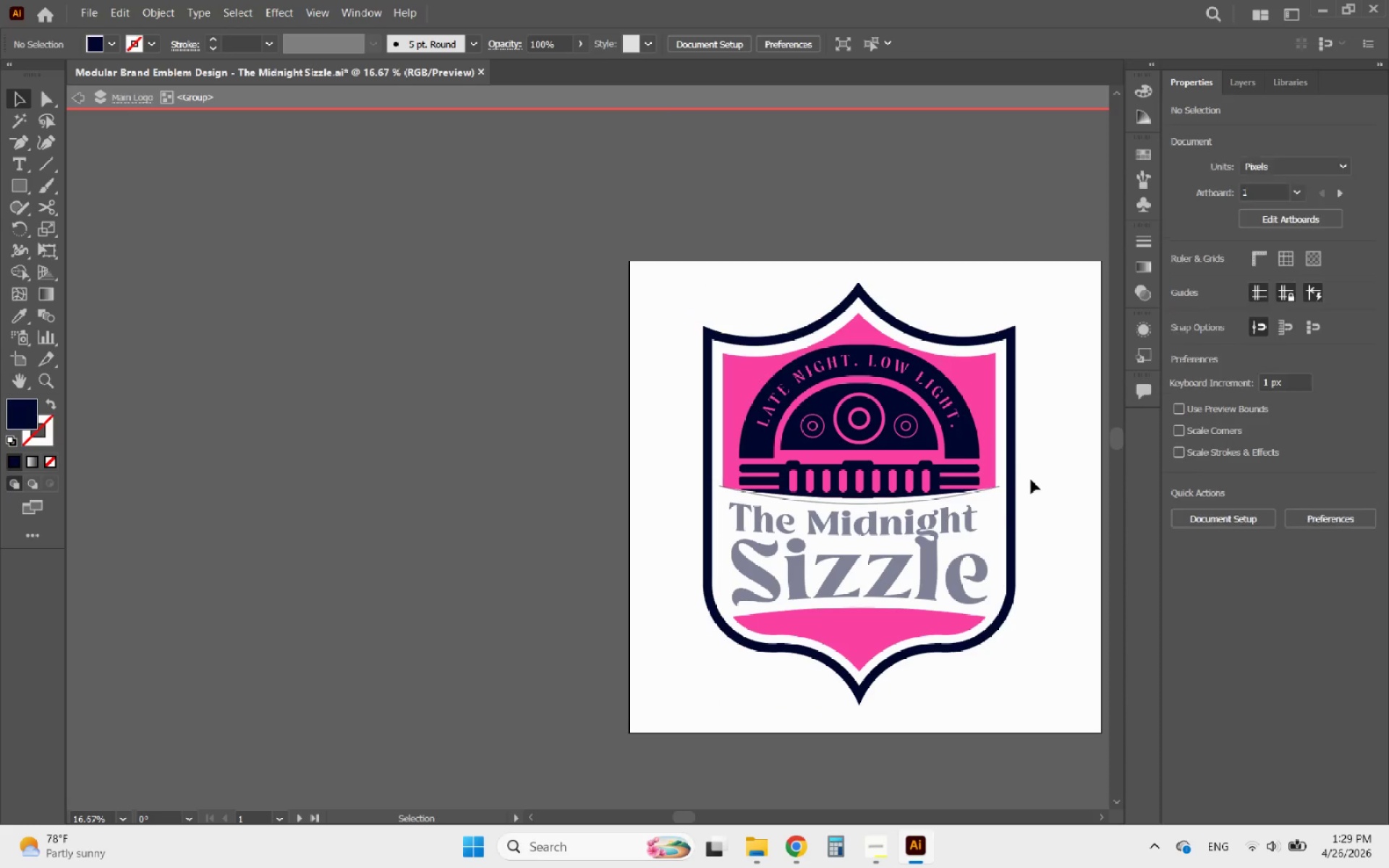 
hold_key(key=AltLeft, duration=1.59)
scroll: coordinate [291, 439], scroll_direction: up, amount: 6.0
 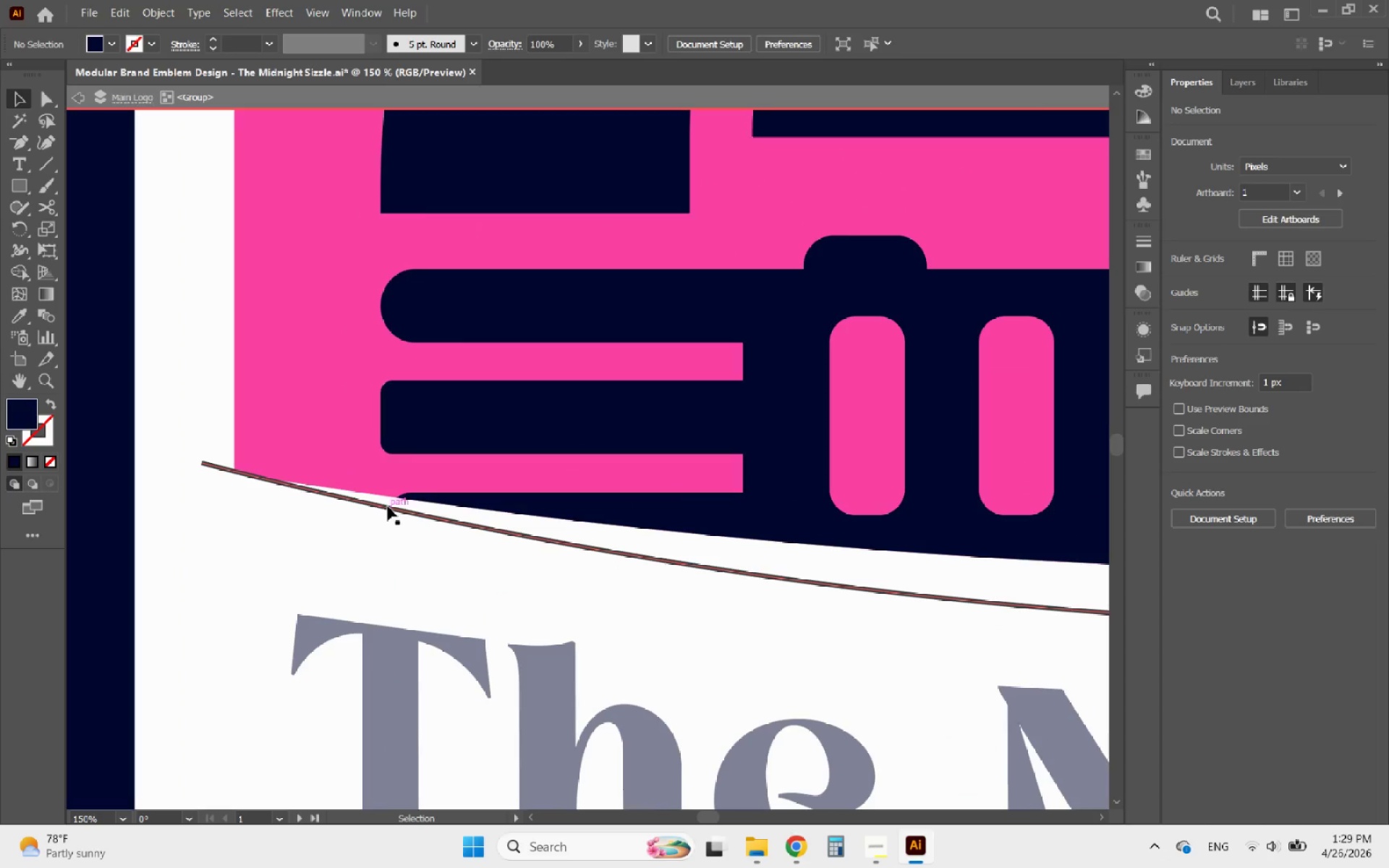 
left_click([388, 506])
 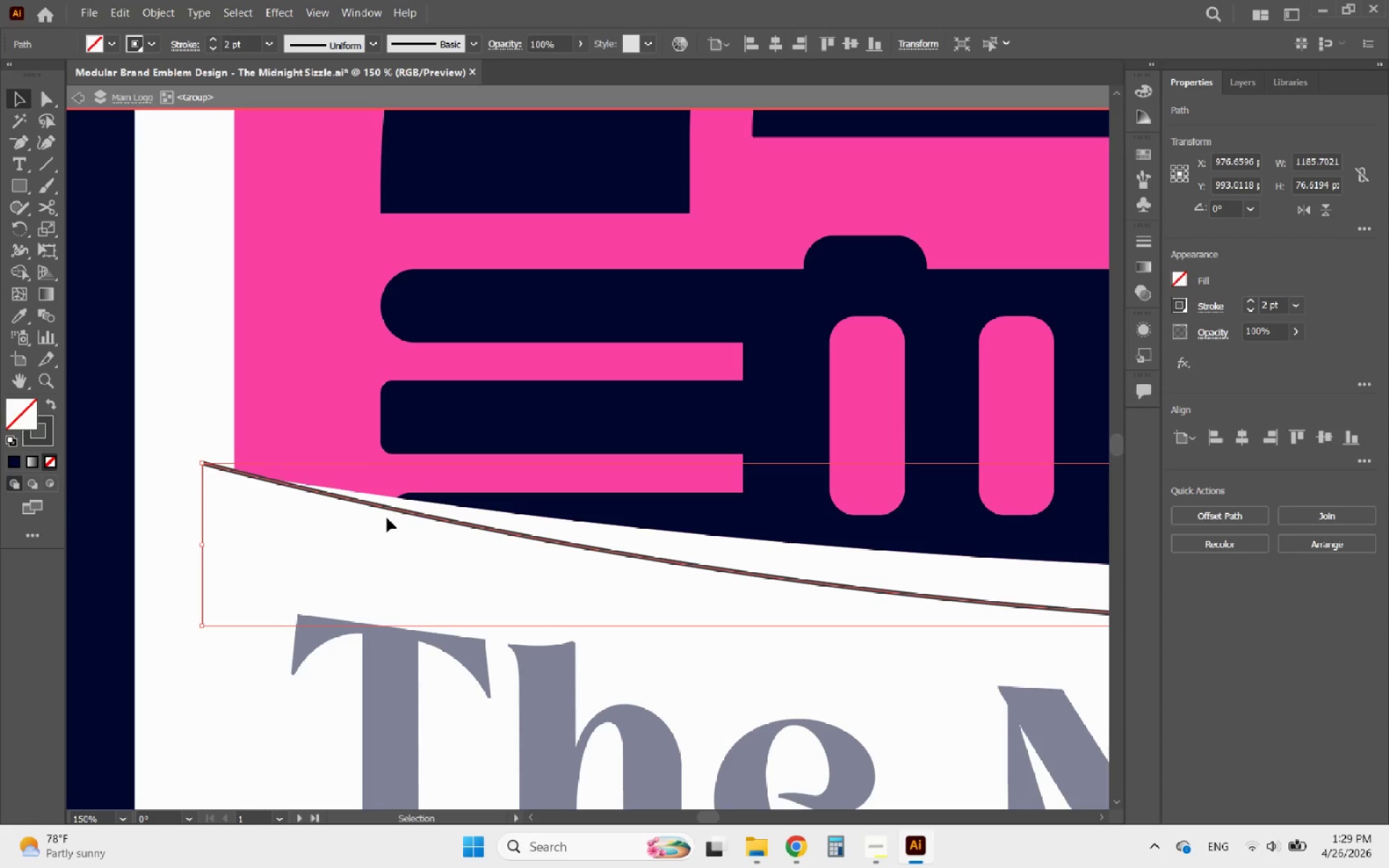 
hold_key(key=AltLeft, duration=8.34)
scroll: coordinate [212, 477], scroll_direction: up, amount: 4.0
 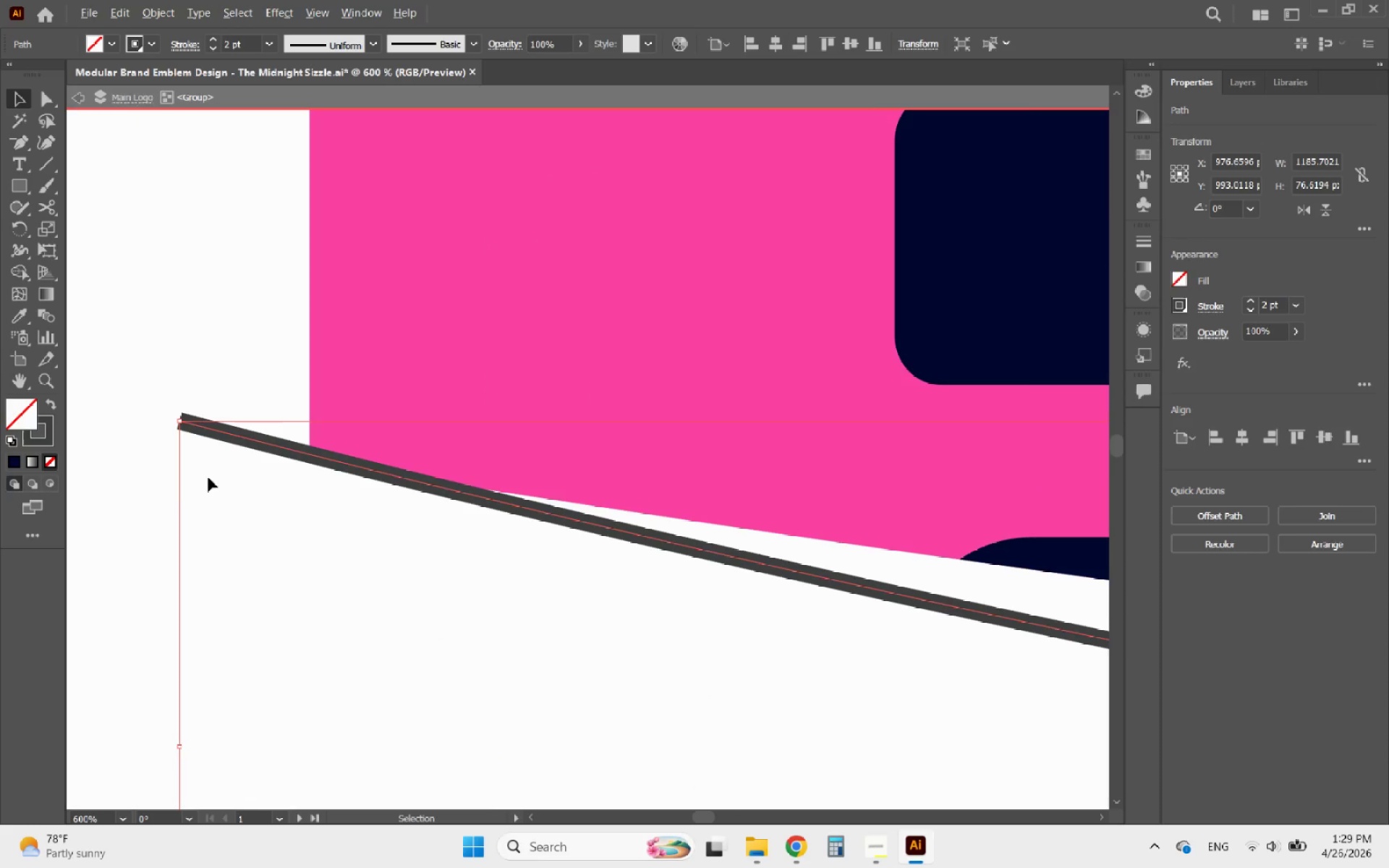 
scroll: coordinate [352, 547], scroll_direction: down, amount: 13.0
 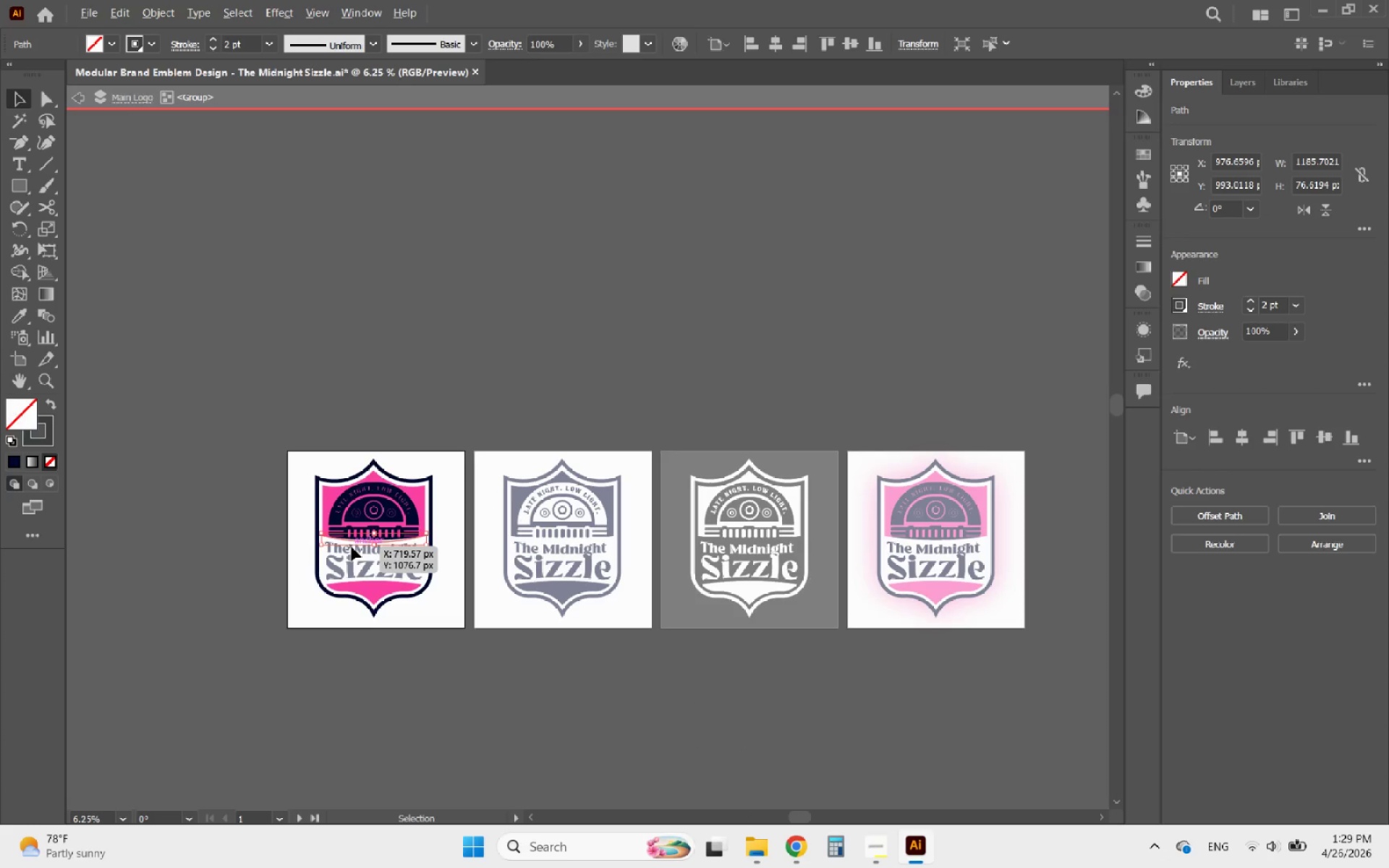 
scroll: coordinate [423, 522], scroll_direction: up, amount: 8.0
 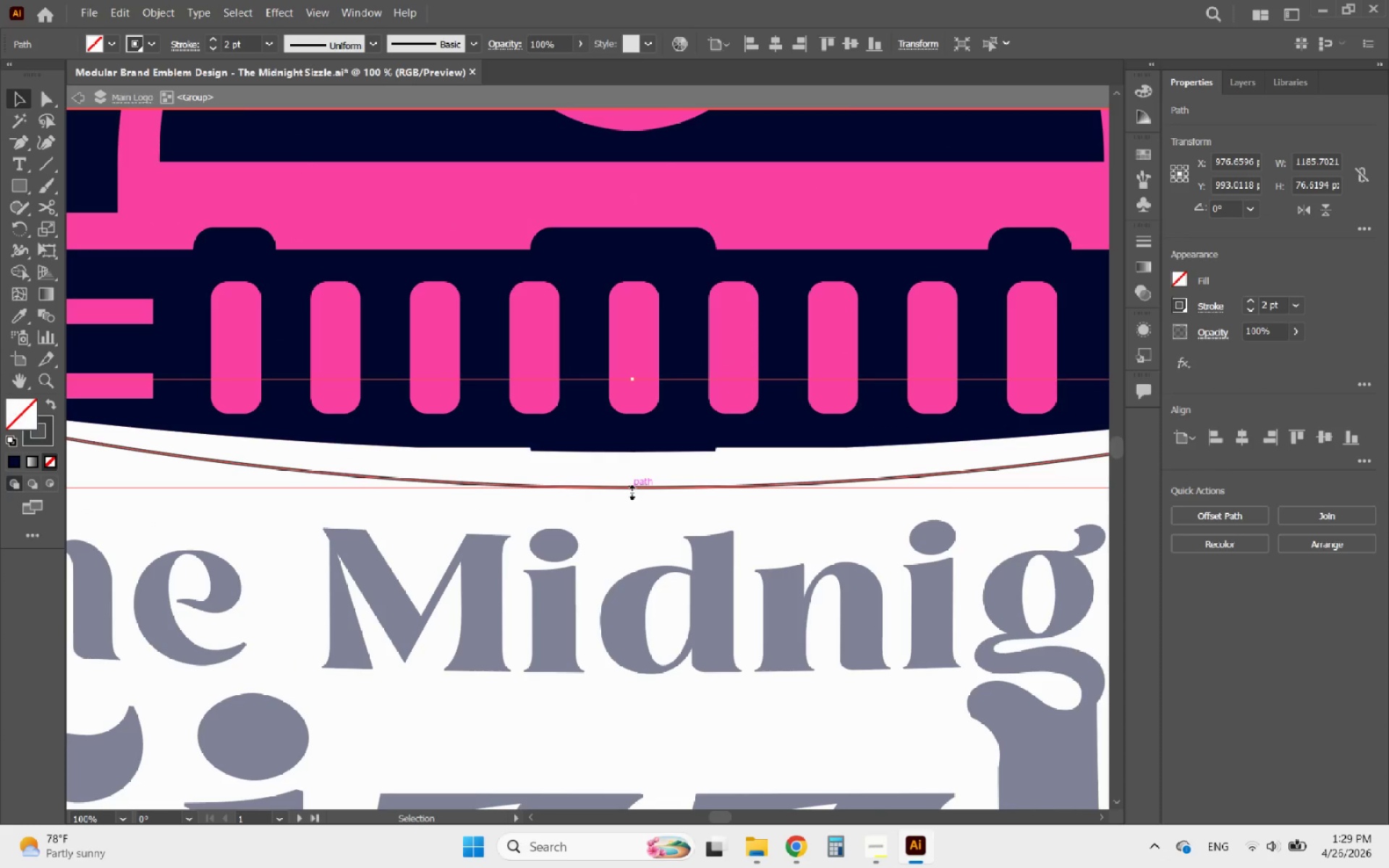 
left_click_drag(start_coordinate=[630, 490], to_coordinate=[631, 471])
 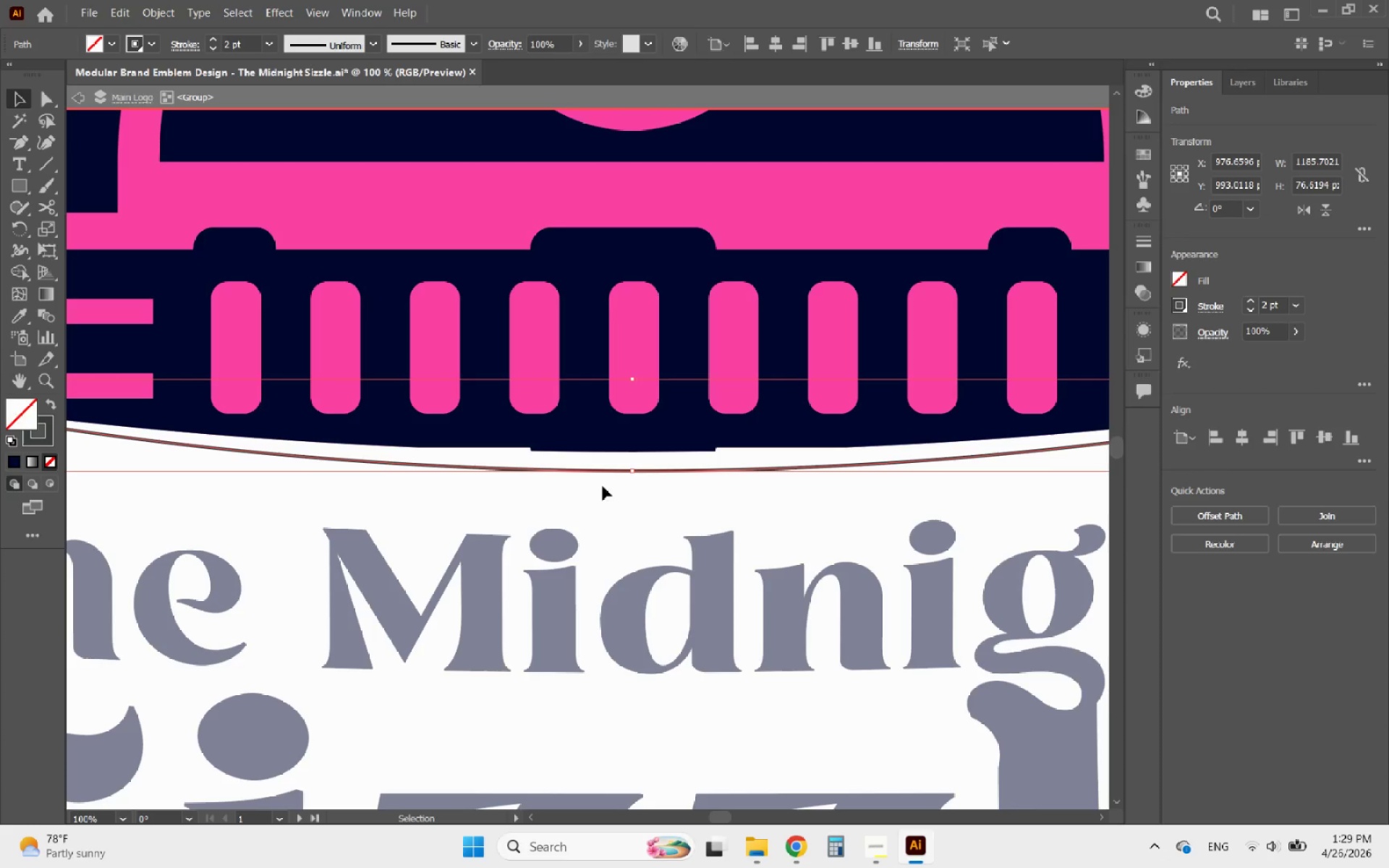 
hold_key(key=AltLeft, duration=7.91)
scroll: coordinate [843, 473], scroll_direction: down, amount: 5.0
 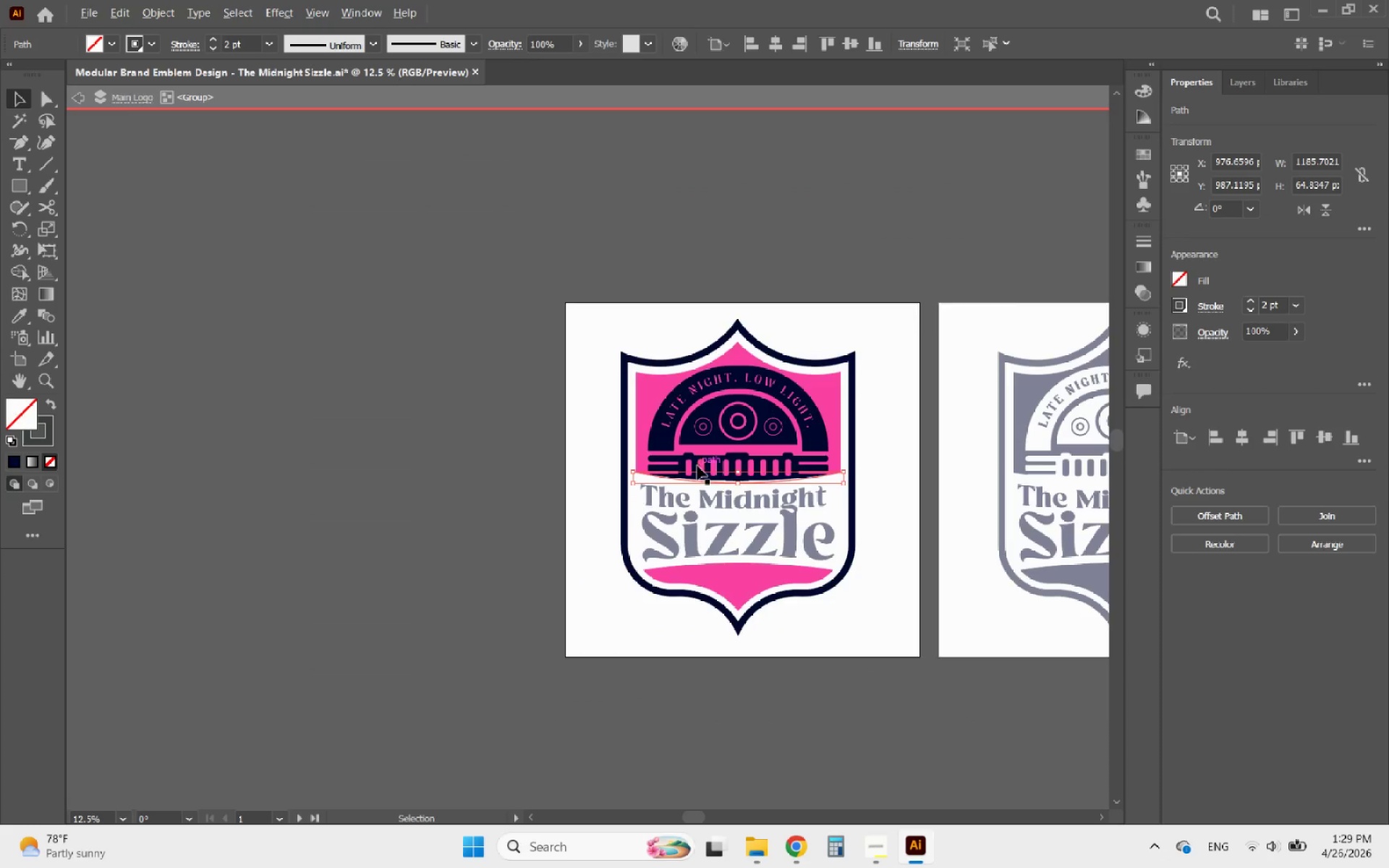 
scroll: coordinate [639, 494], scroll_direction: up, amount: 8.0
 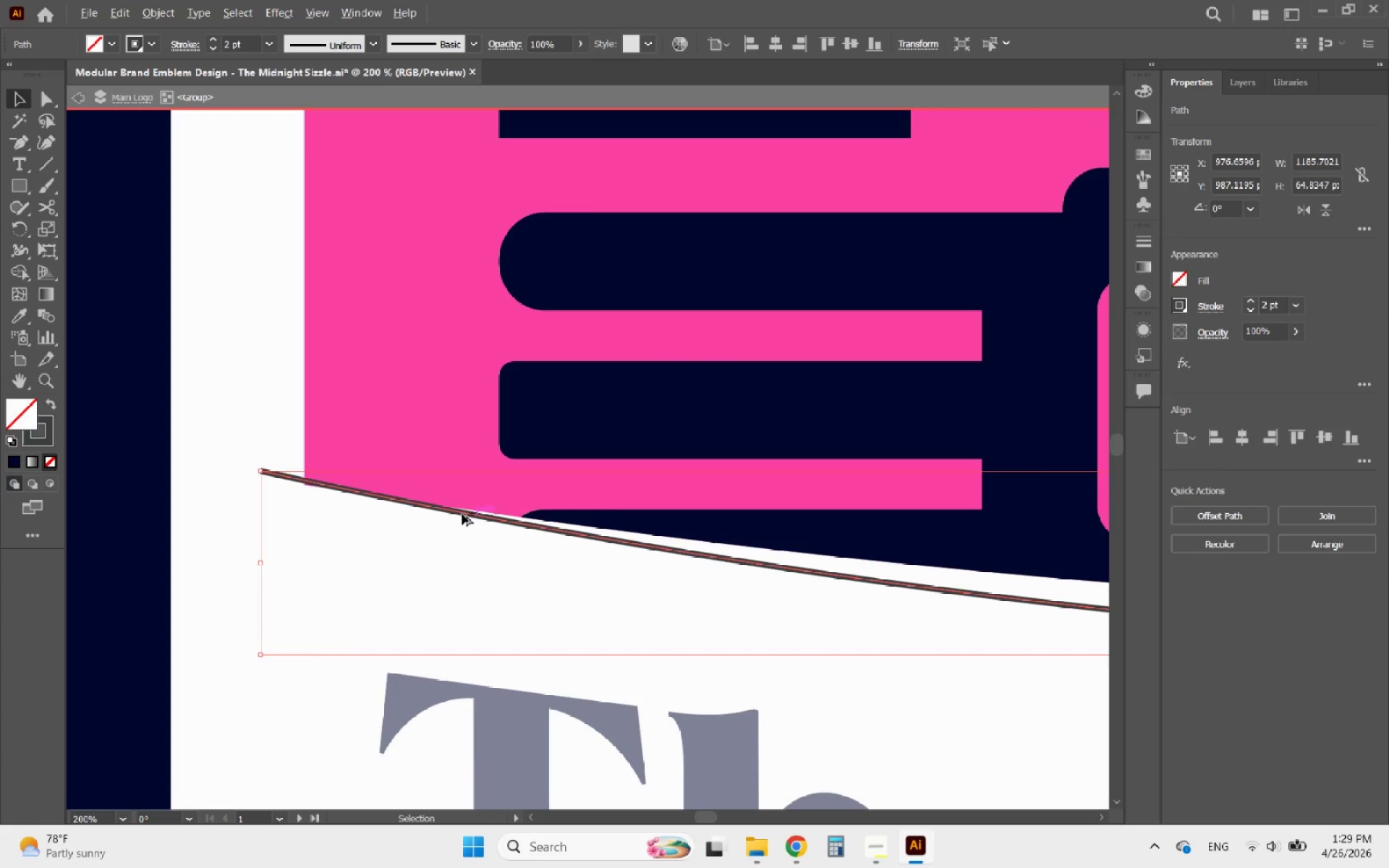 
scroll: coordinate [361, 534], scroll_direction: down, amount: 4.0
 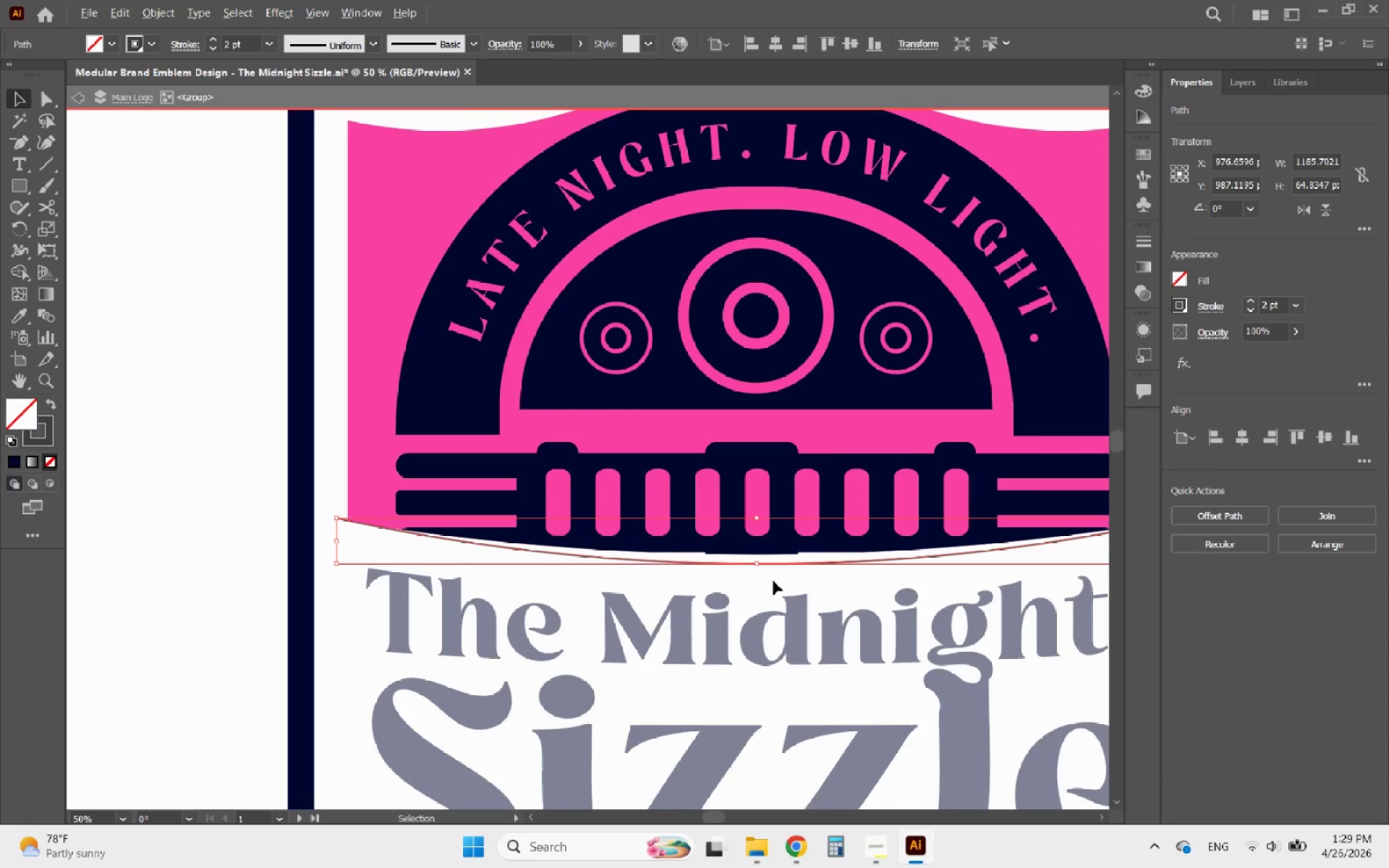 
scroll: coordinate [788, 558], scroll_direction: up, amount: 2.0
 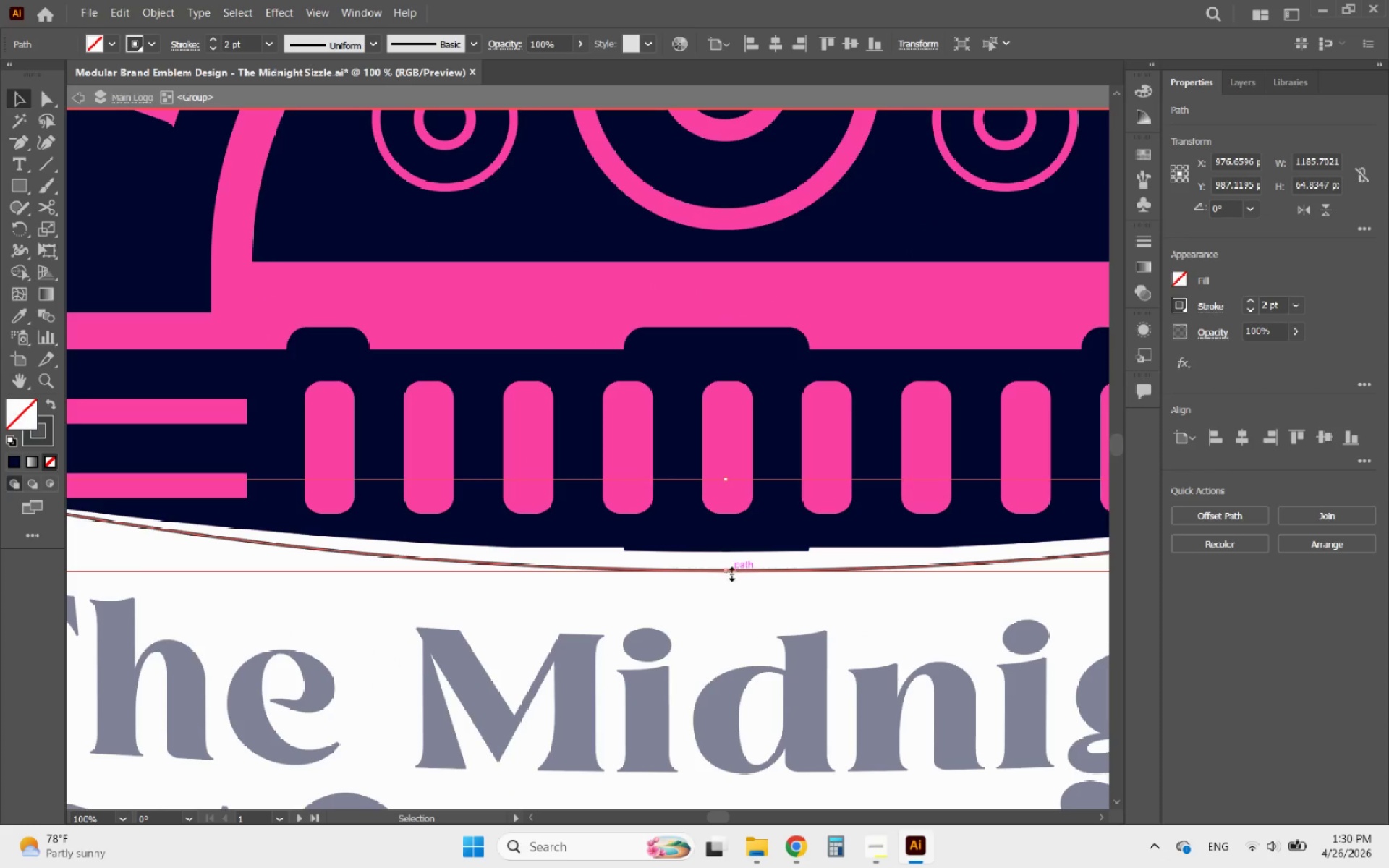 
left_click_drag(start_coordinate=[729, 572], to_coordinate=[728, 547])
 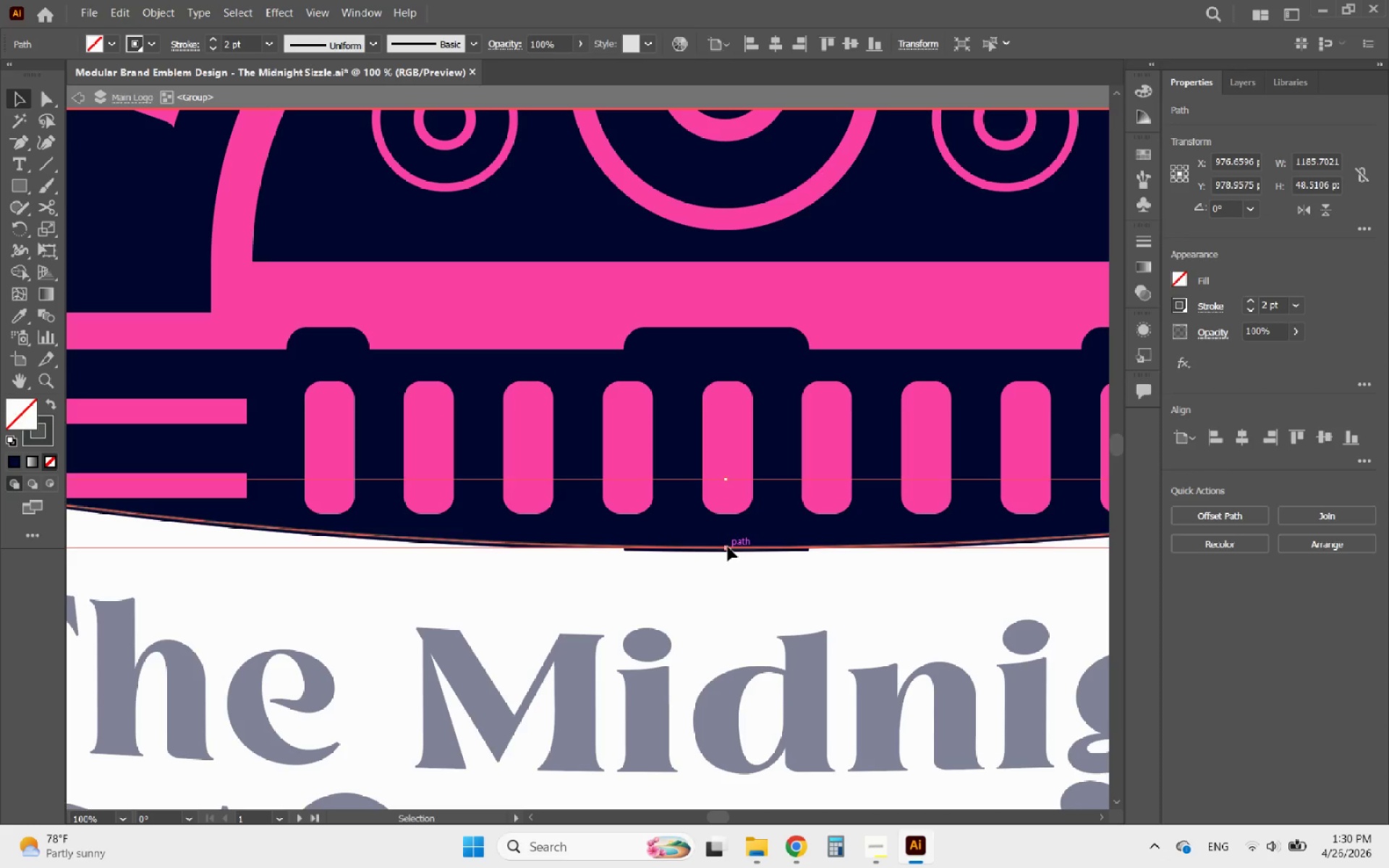 
hold_key(key=AltLeft, duration=1.58)
scroll: coordinate [728, 547], scroll_direction: up, amount: 5.0
 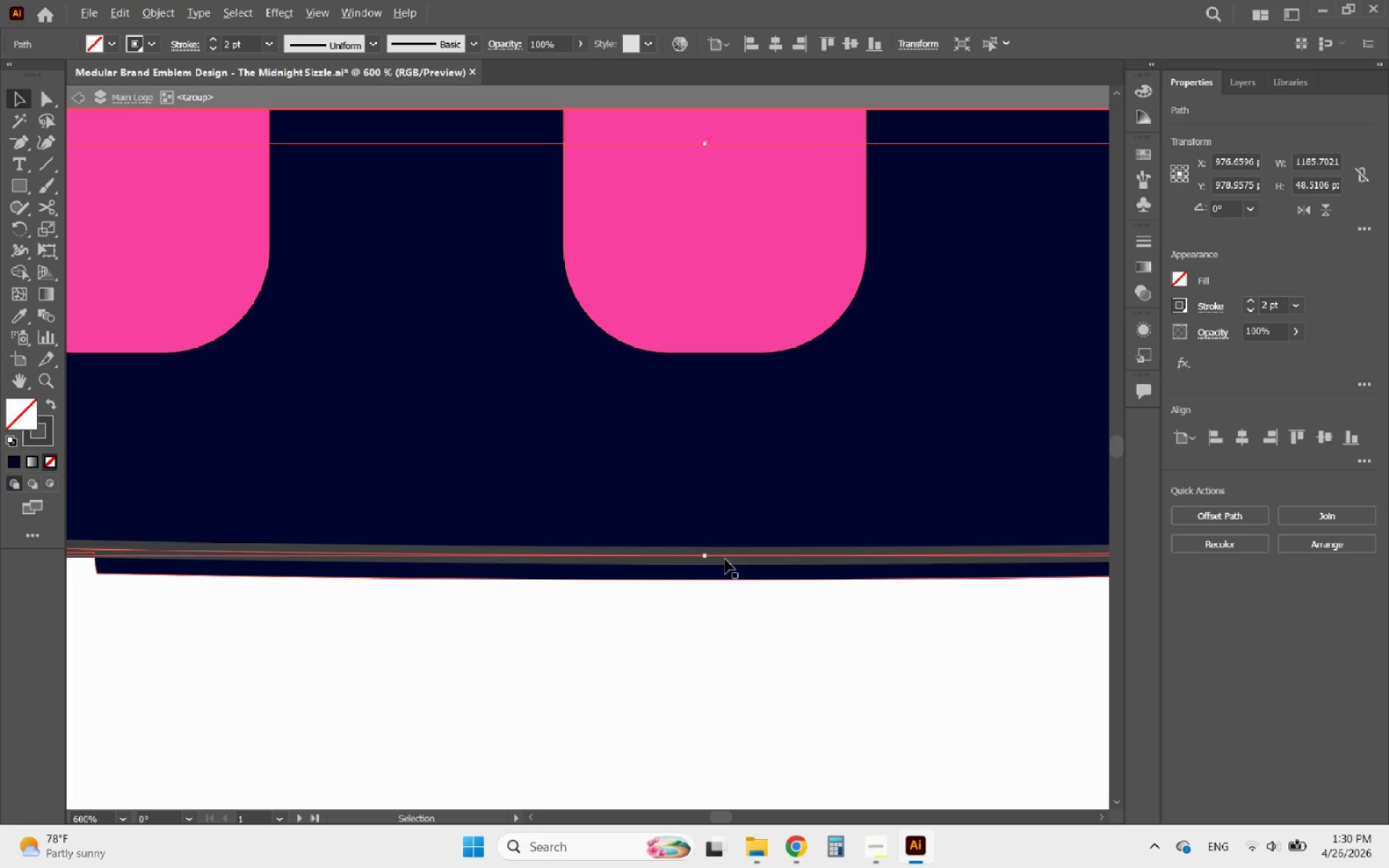 
scroll: coordinate [725, 560], scroll_direction: down, amount: 1.0
 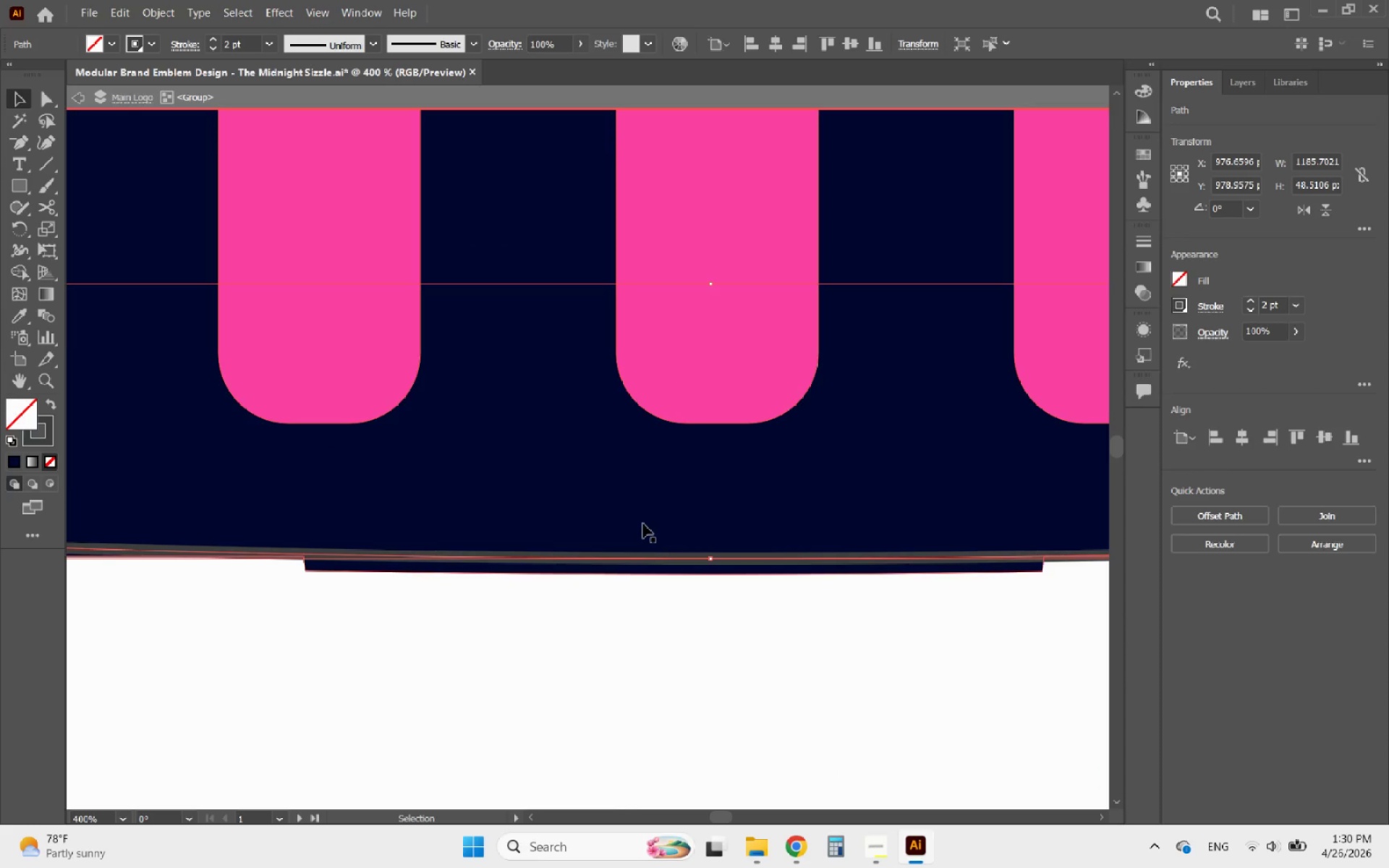 
hold_key(key=ShiftLeft, duration=1.33)
left_click([612, 502])
 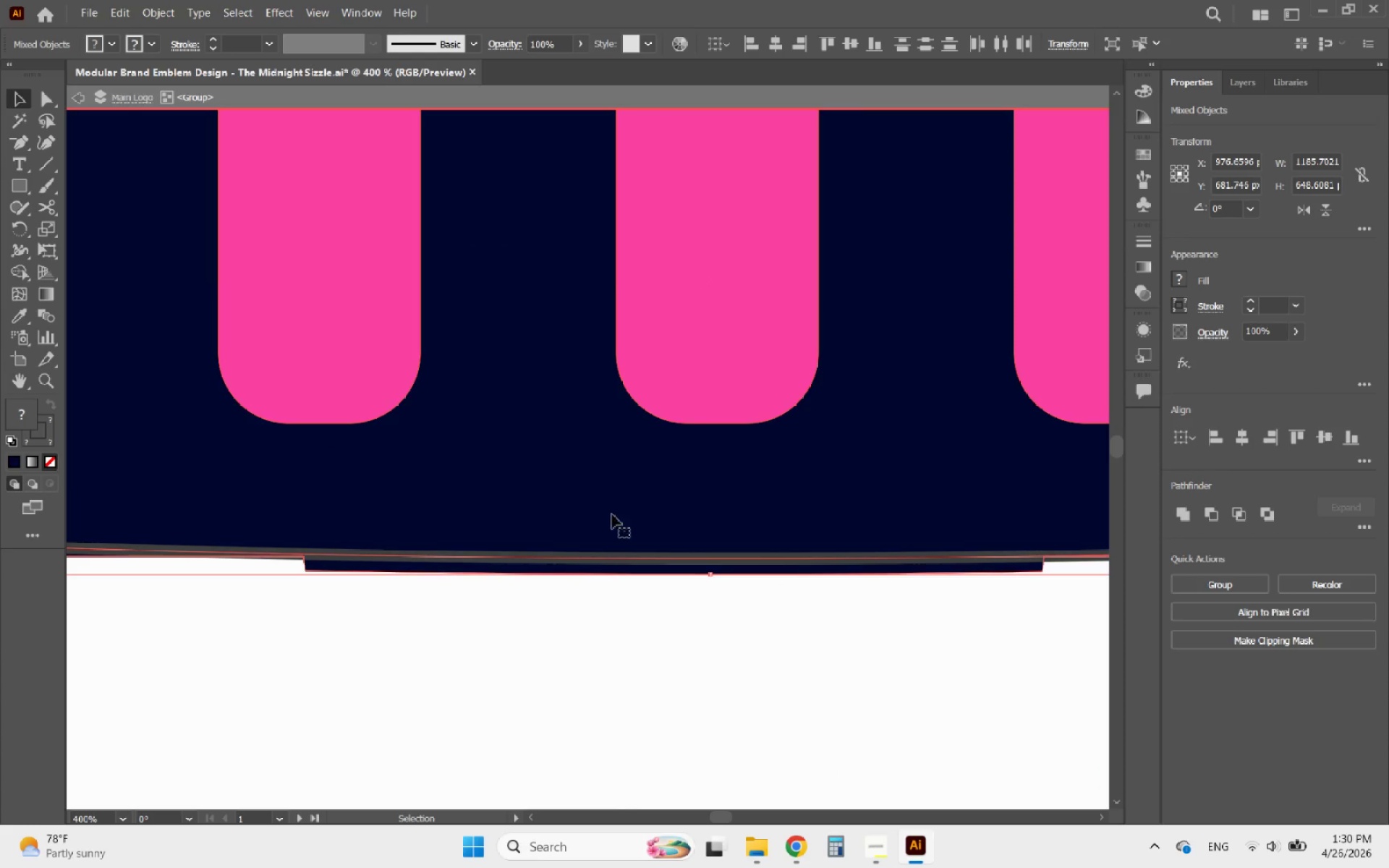 
hold_key(key=AltLeft, duration=0.78)
scroll: coordinate [611, 563], scroll_direction: down, amount: 2.0
 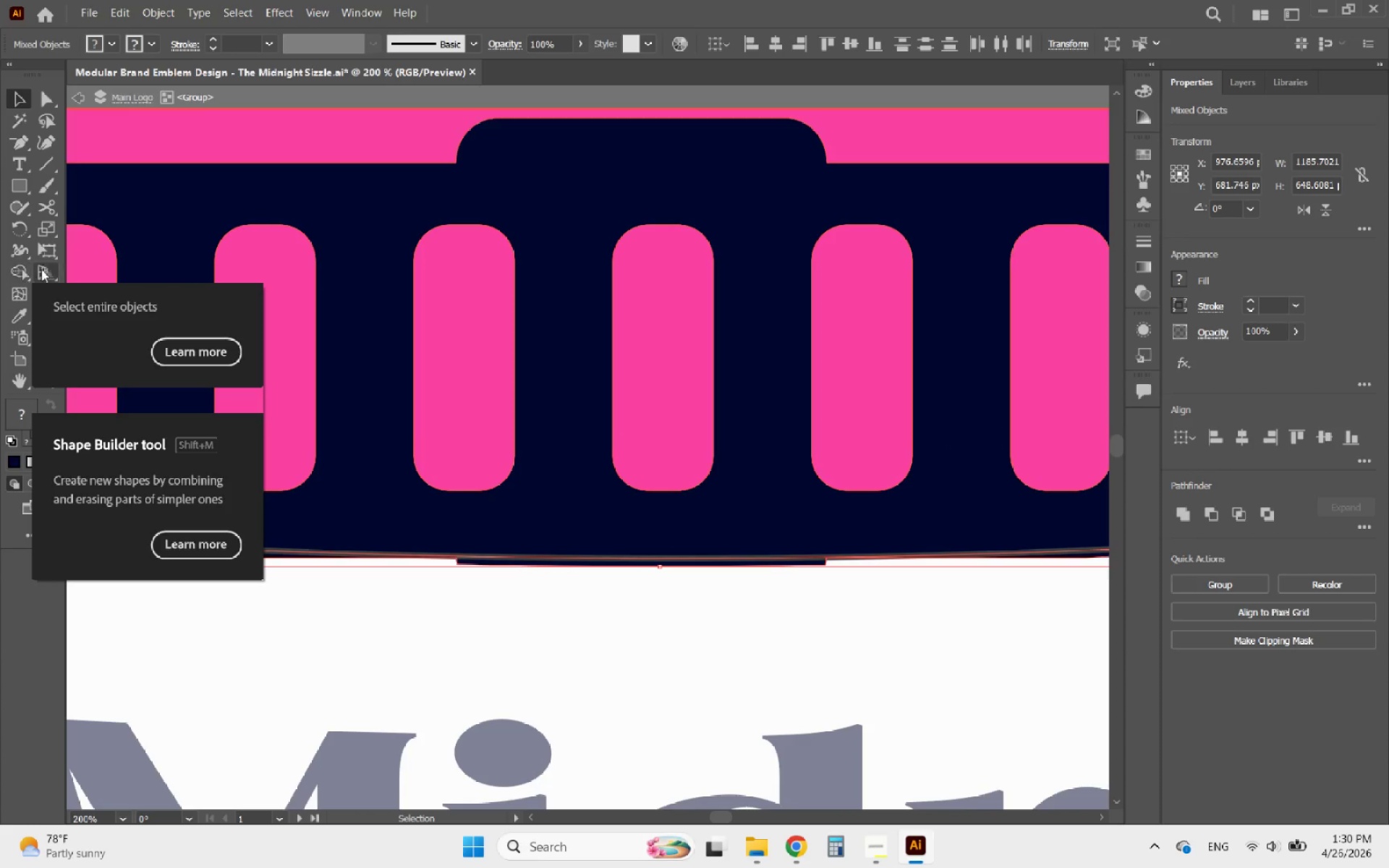 
left_click([466, 624])
 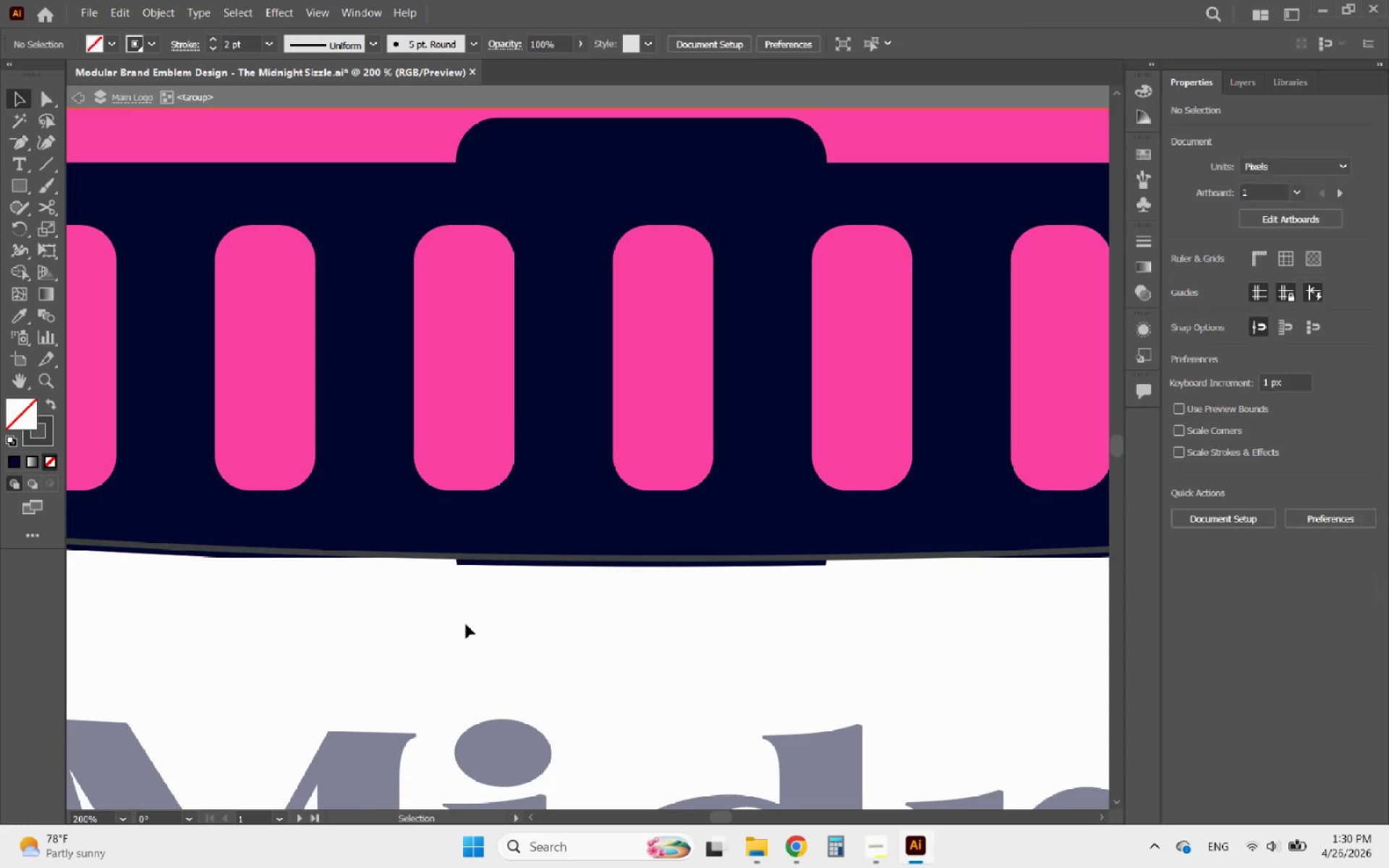 
hold_key(key=AltLeft, duration=1.26)
scroll: coordinate [445, 514], scroll_direction: up, amount: 6.0
 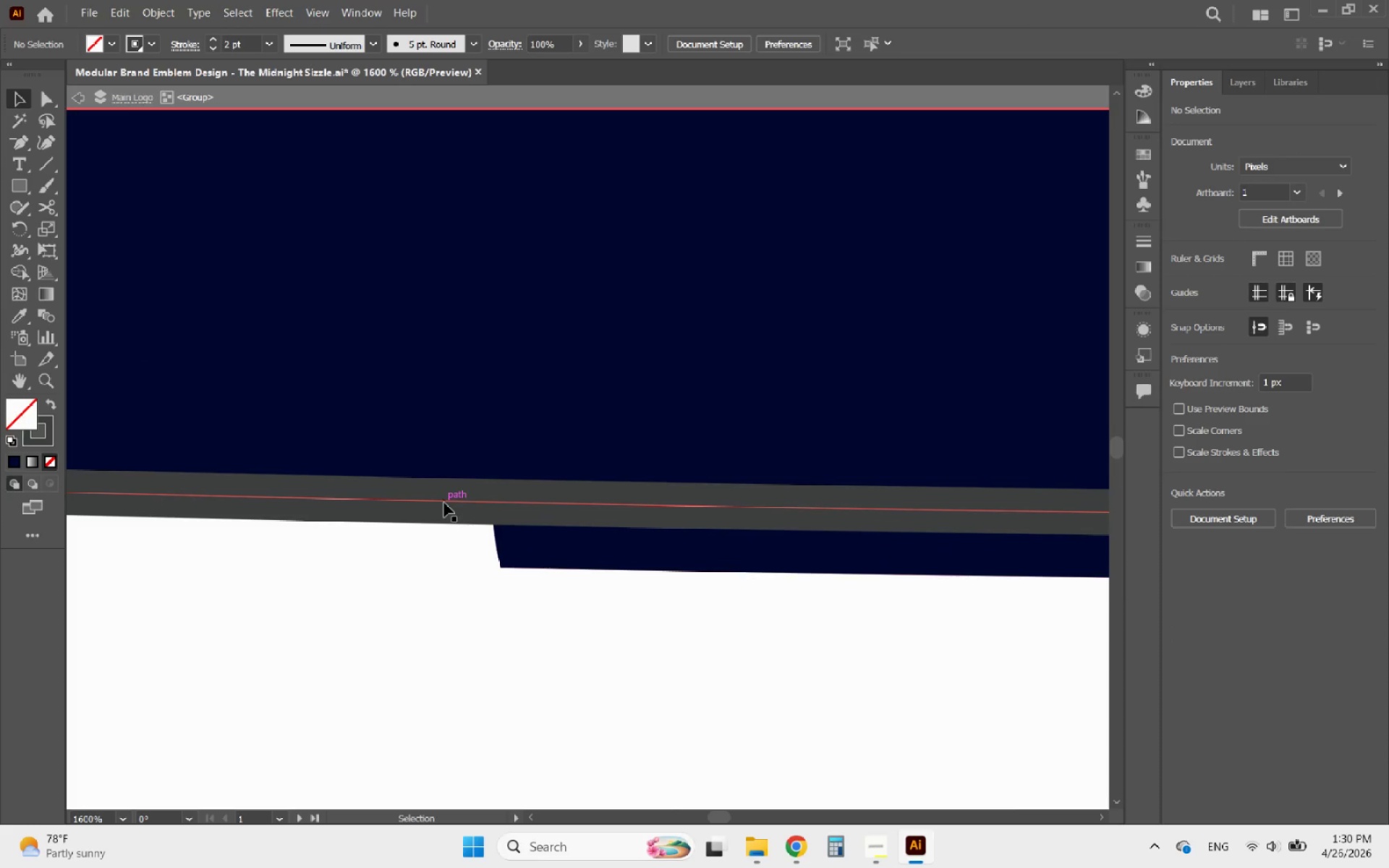 
left_click([444, 503])
 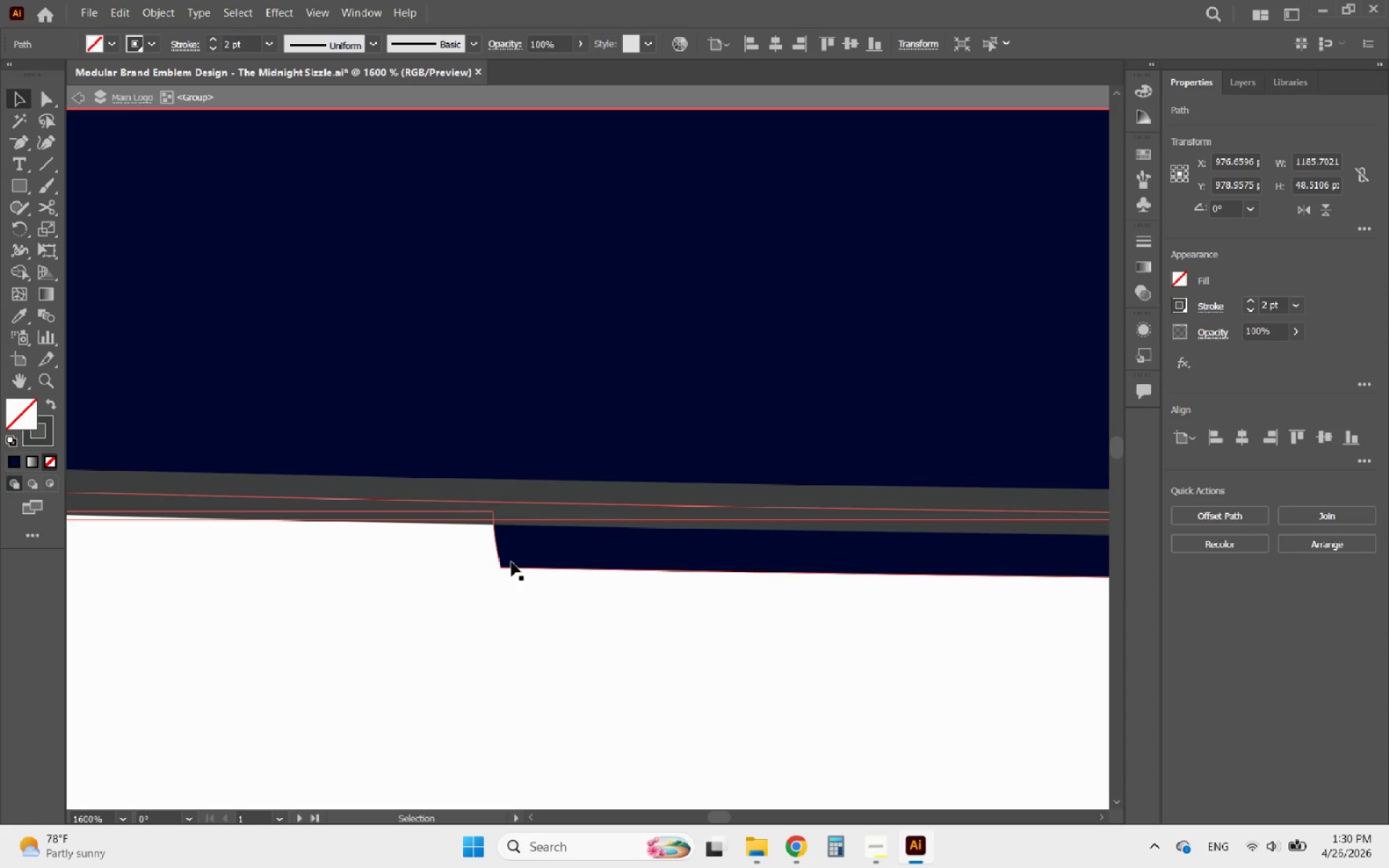 
hold_key(key=AltLeft, duration=1.5)
scroll: coordinate [479, 567], scroll_direction: down, amount: 4.0
 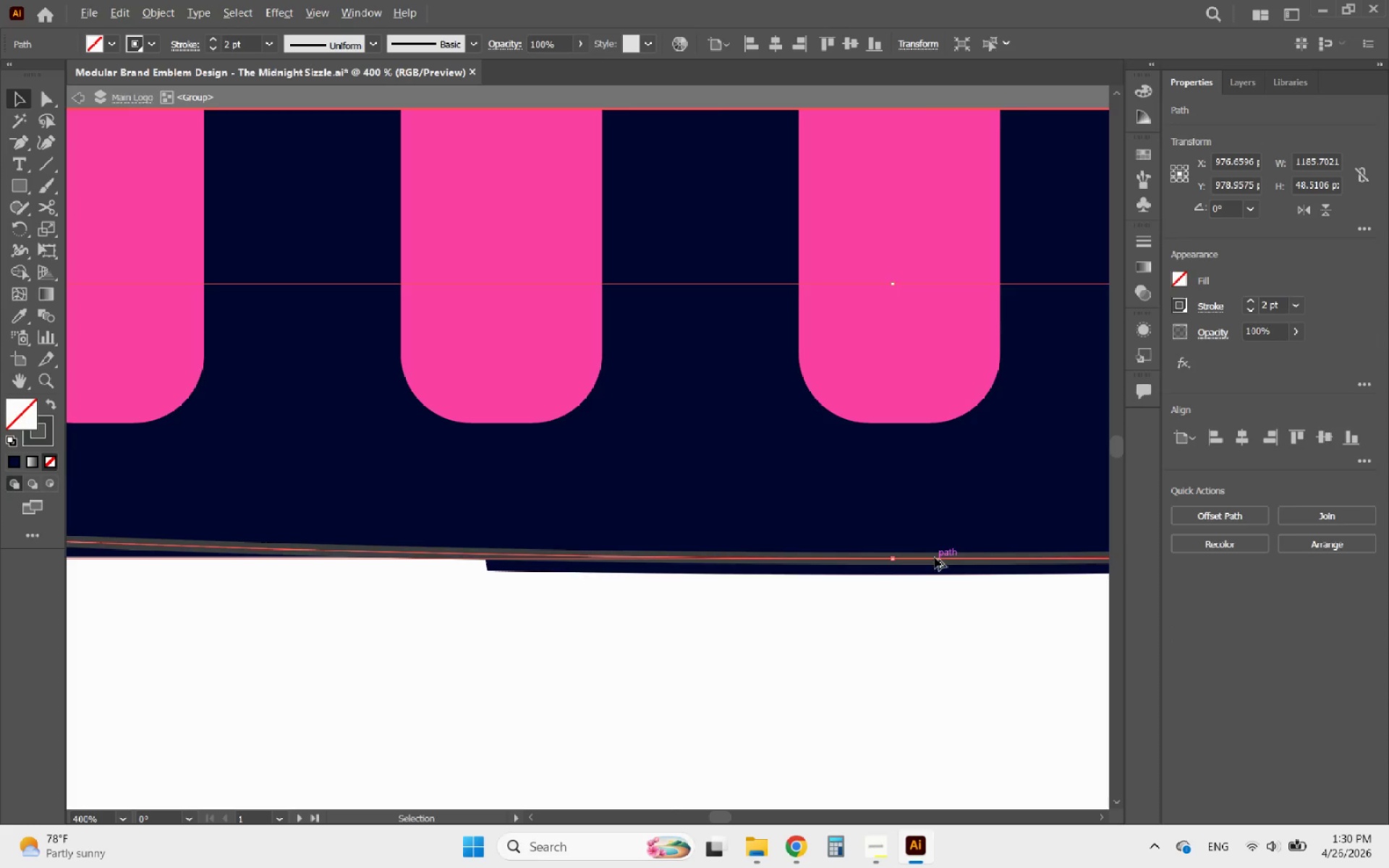 
scroll: coordinate [935, 558], scroll_direction: up, amount: 2.0
 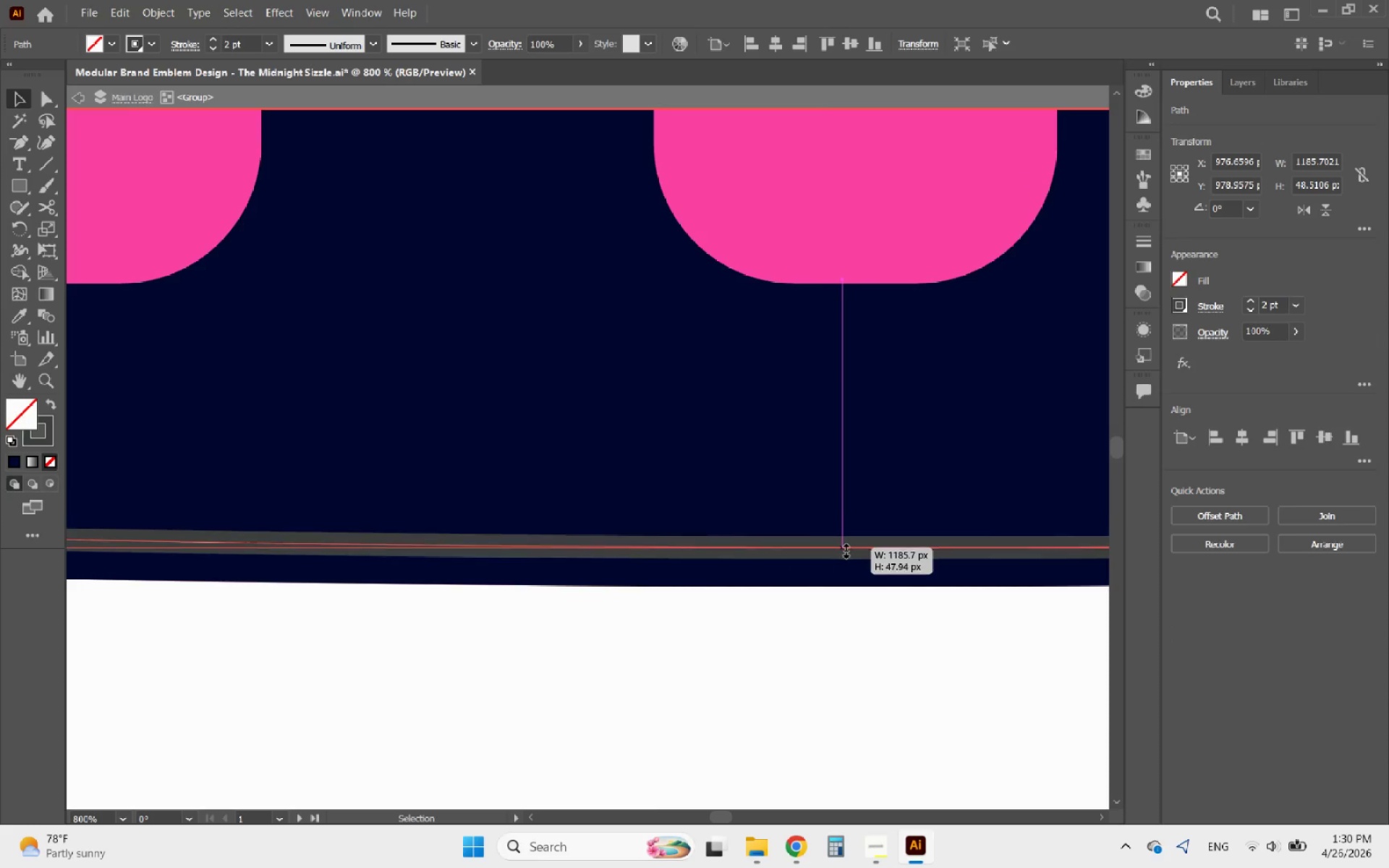 
hold_key(key=AltLeft, duration=0.95)
scroll: coordinate [823, 569], scroll_direction: down, amount: 3.0
 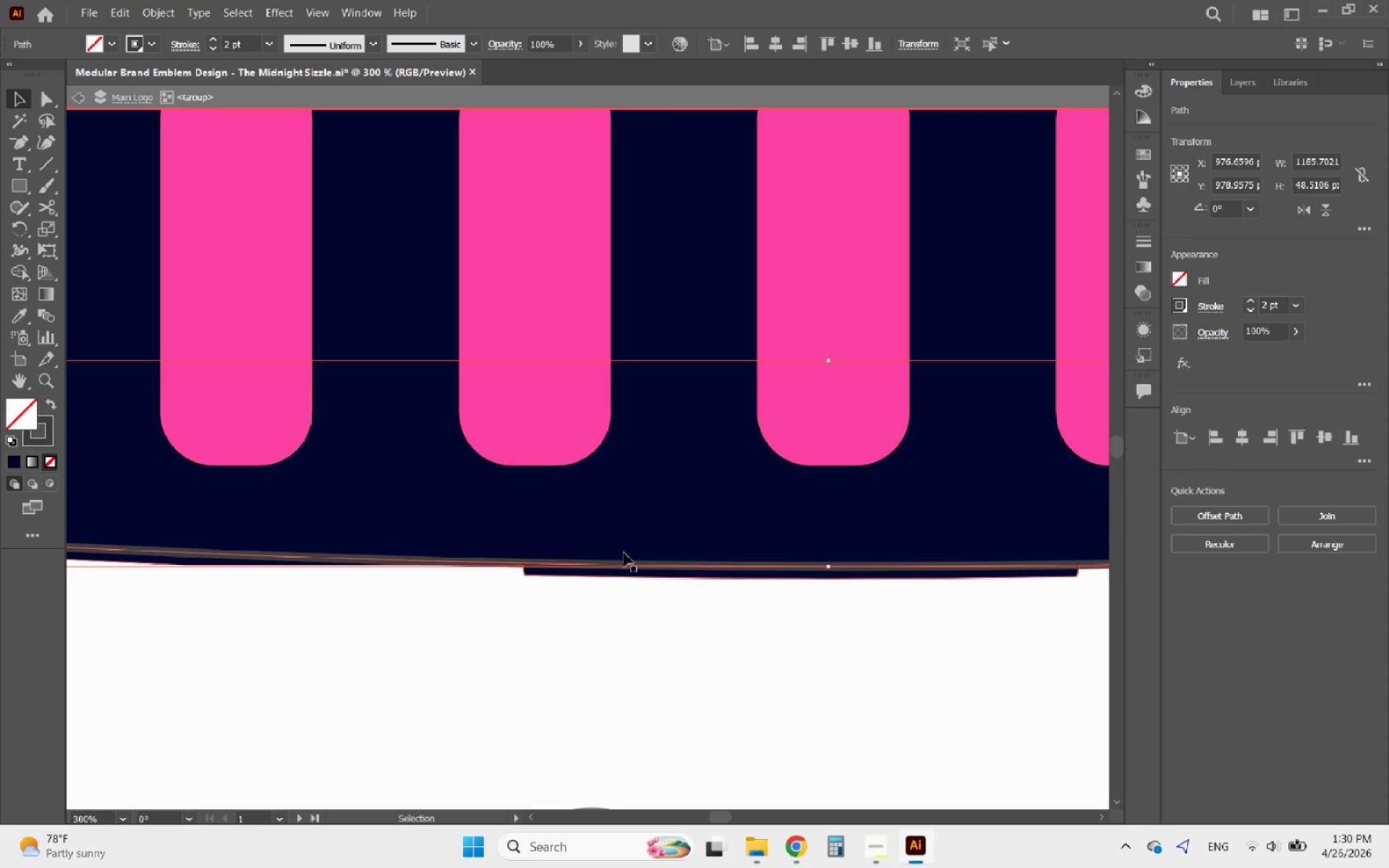 
hold_key(key=ShiftLeft, duration=0.55)
left_click([614, 548])
 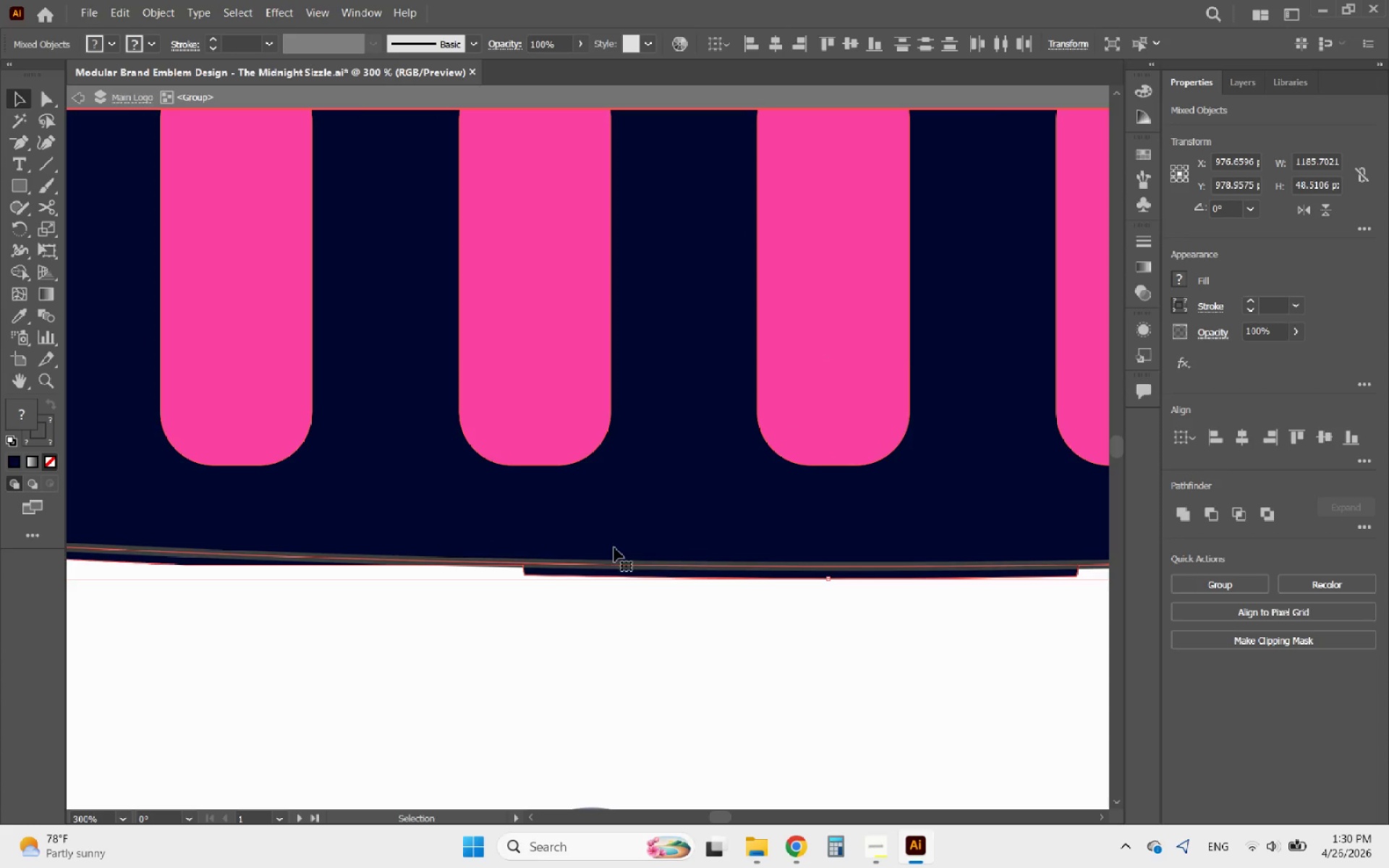 
hold_key(key=AltLeft, duration=0.39)
scroll: coordinate [614, 548], scroll_direction: down, amount: 2.0
 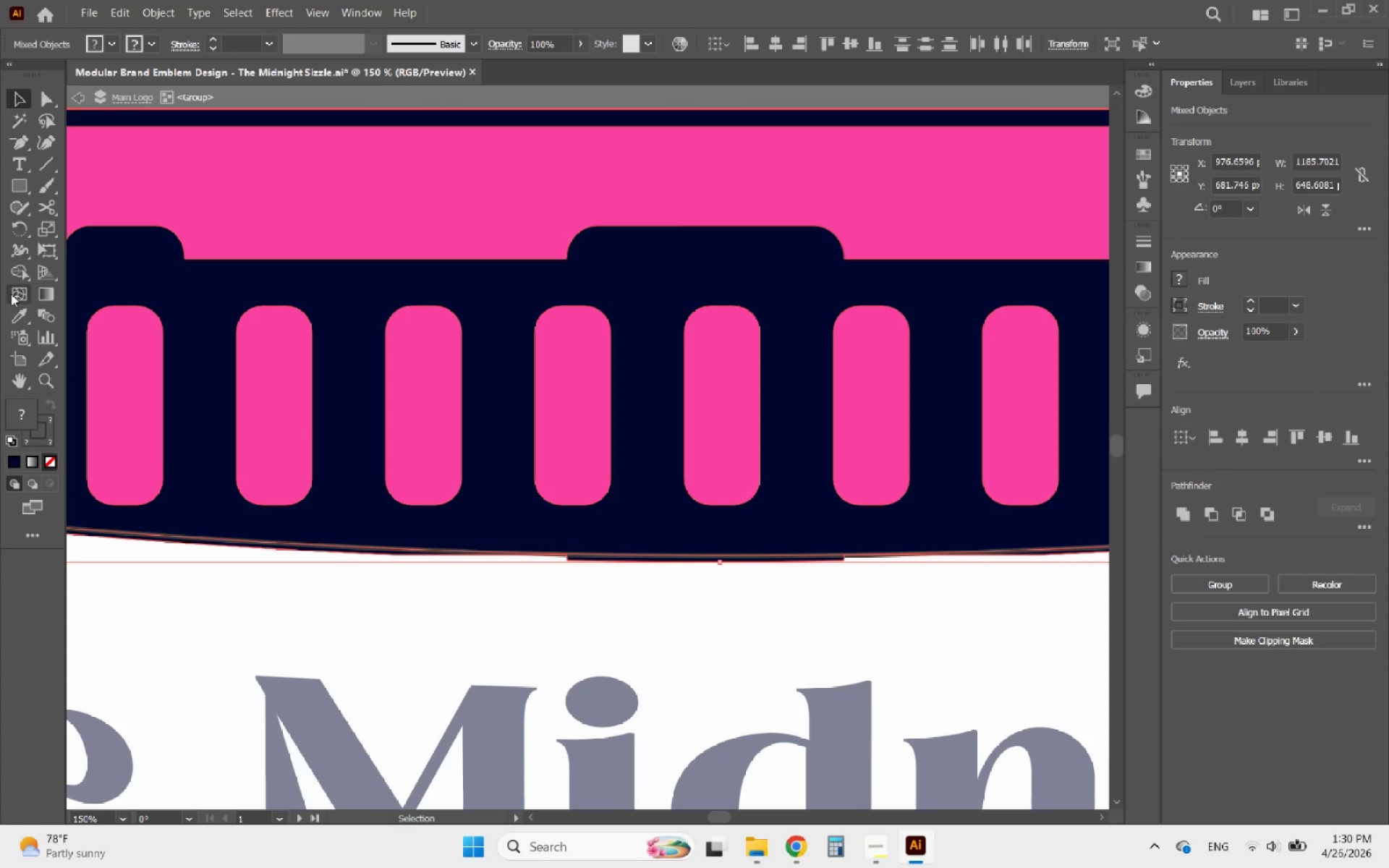 
left_click([12, 268])
 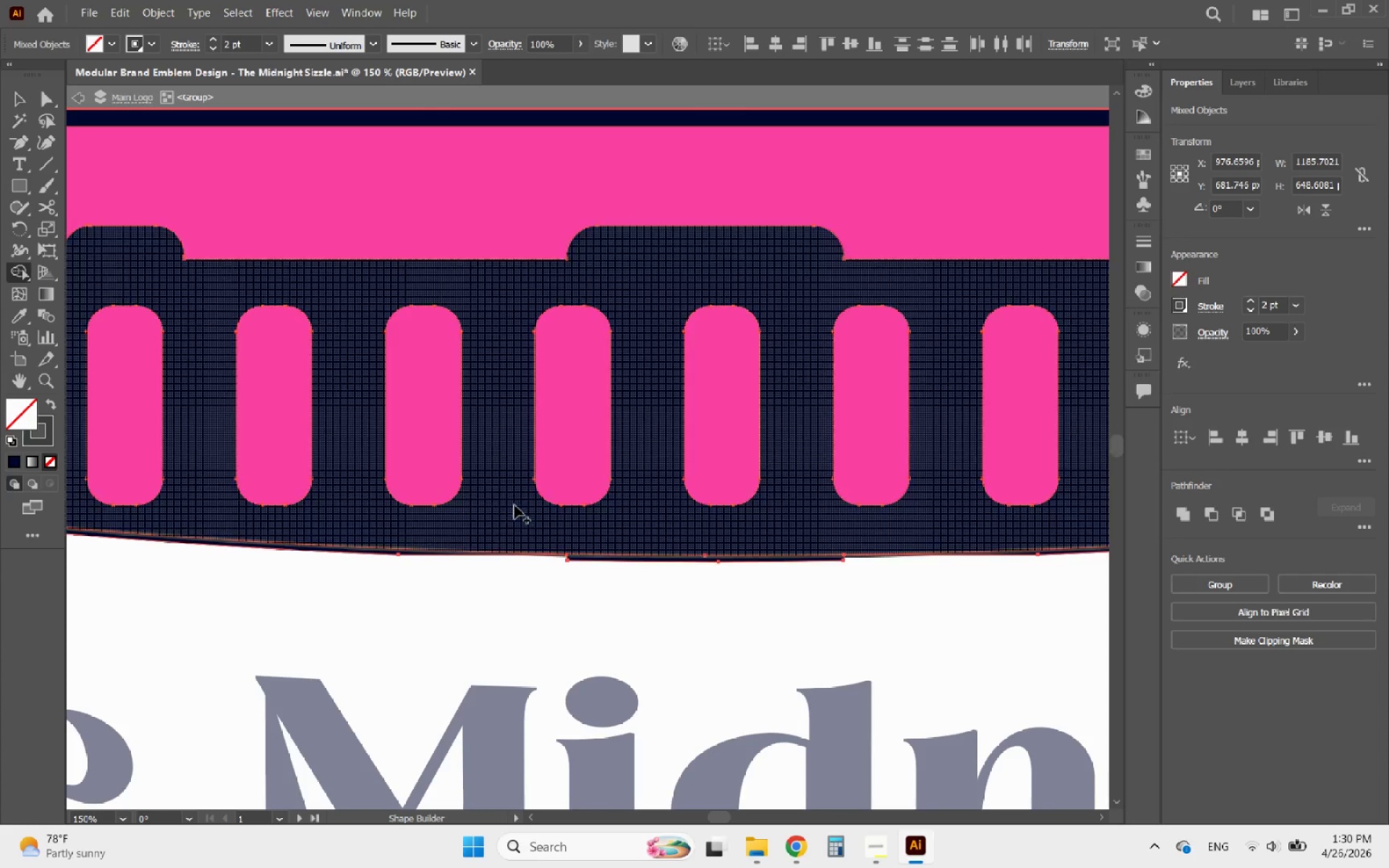 
hold_key(key=AltLeft, duration=1.22)
scroll: coordinate [540, 550], scroll_direction: up, amount: 5.0
 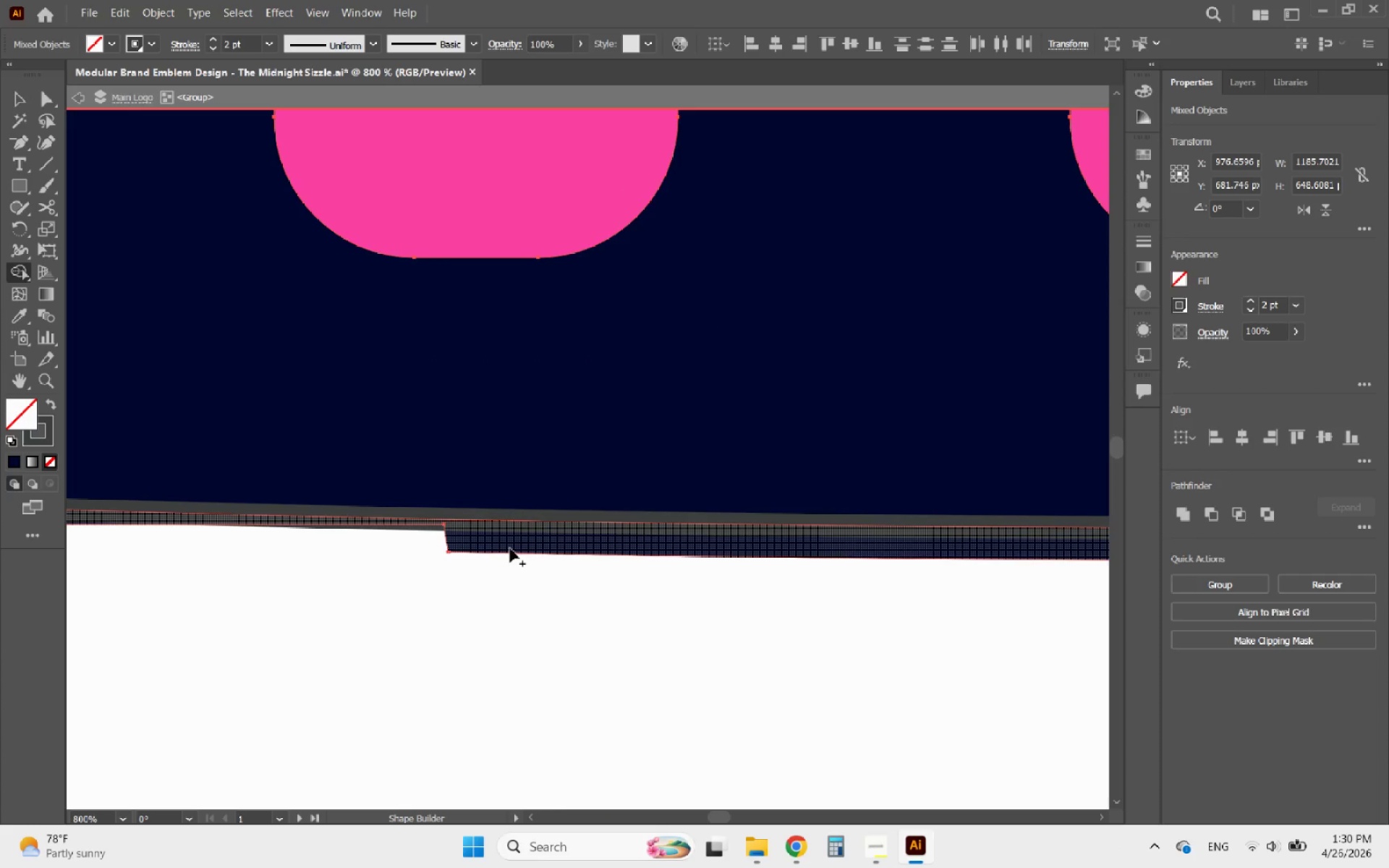 
left_click_drag(start_coordinate=[510, 548], to_coordinate=[493, 550])
 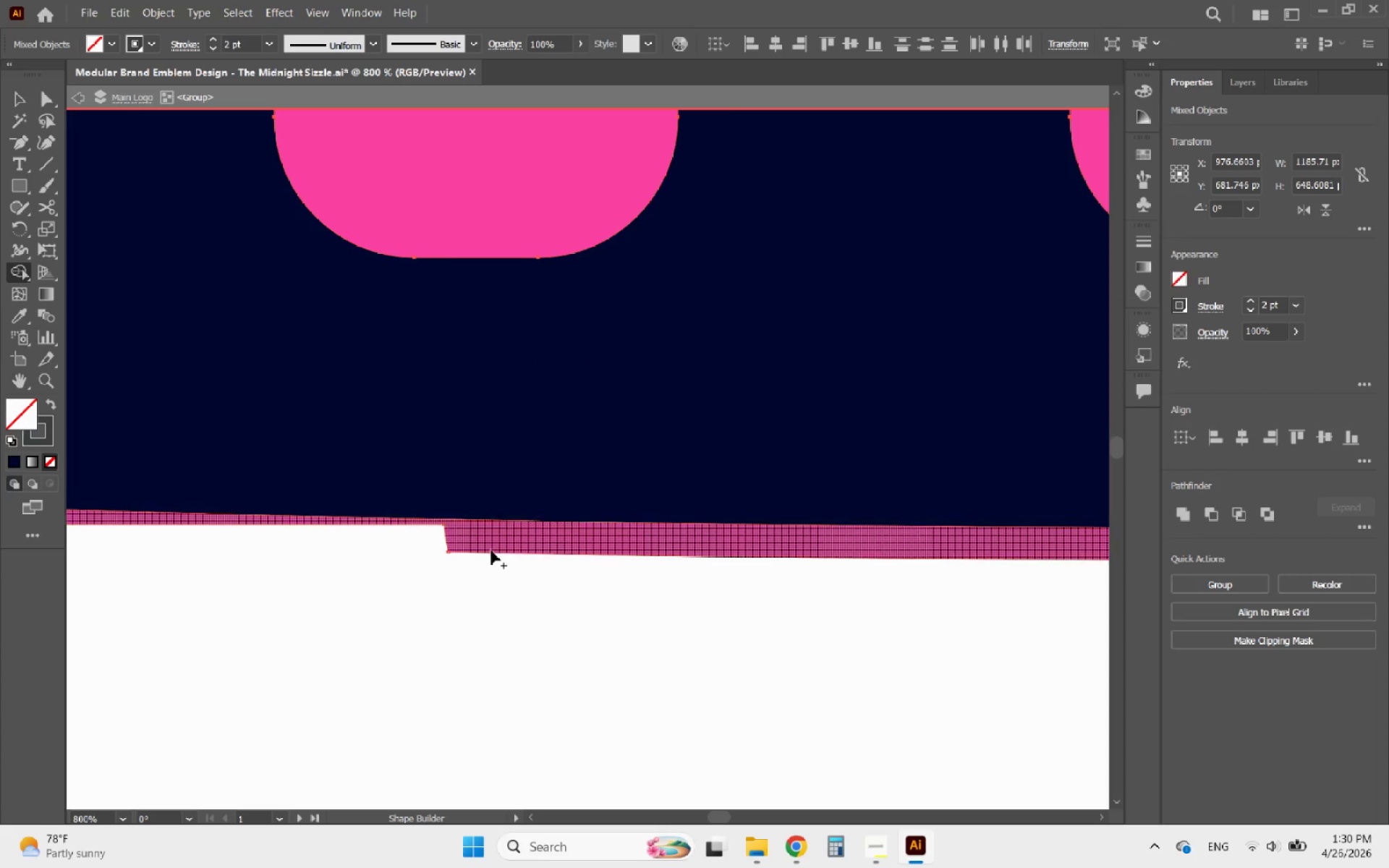 
hold_key(key=AltLeft, duration=0.62)
scroll: coordinate [491, 550], scroll_direction: down, amount: 7.0
 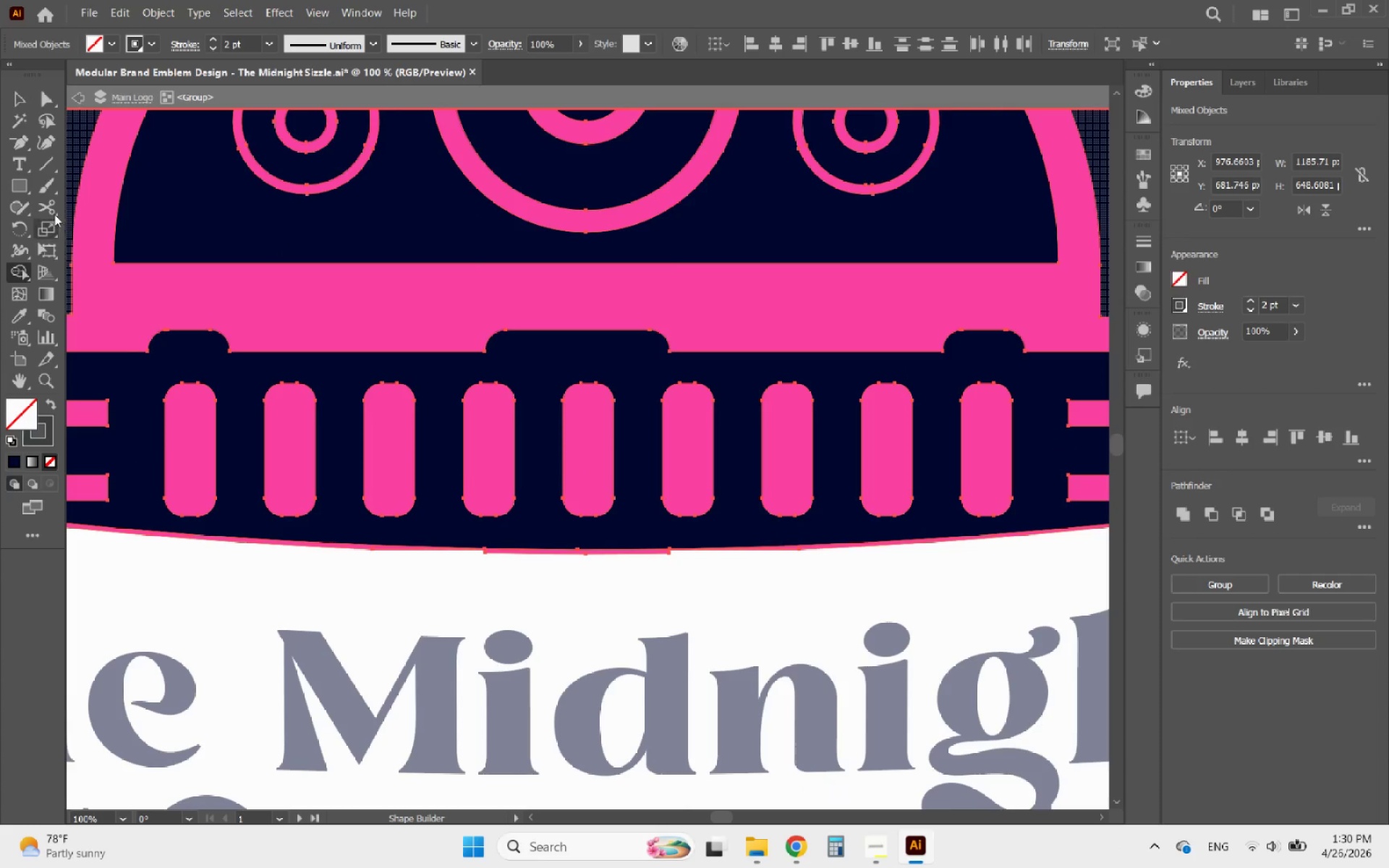 
left_click([19, 101])
 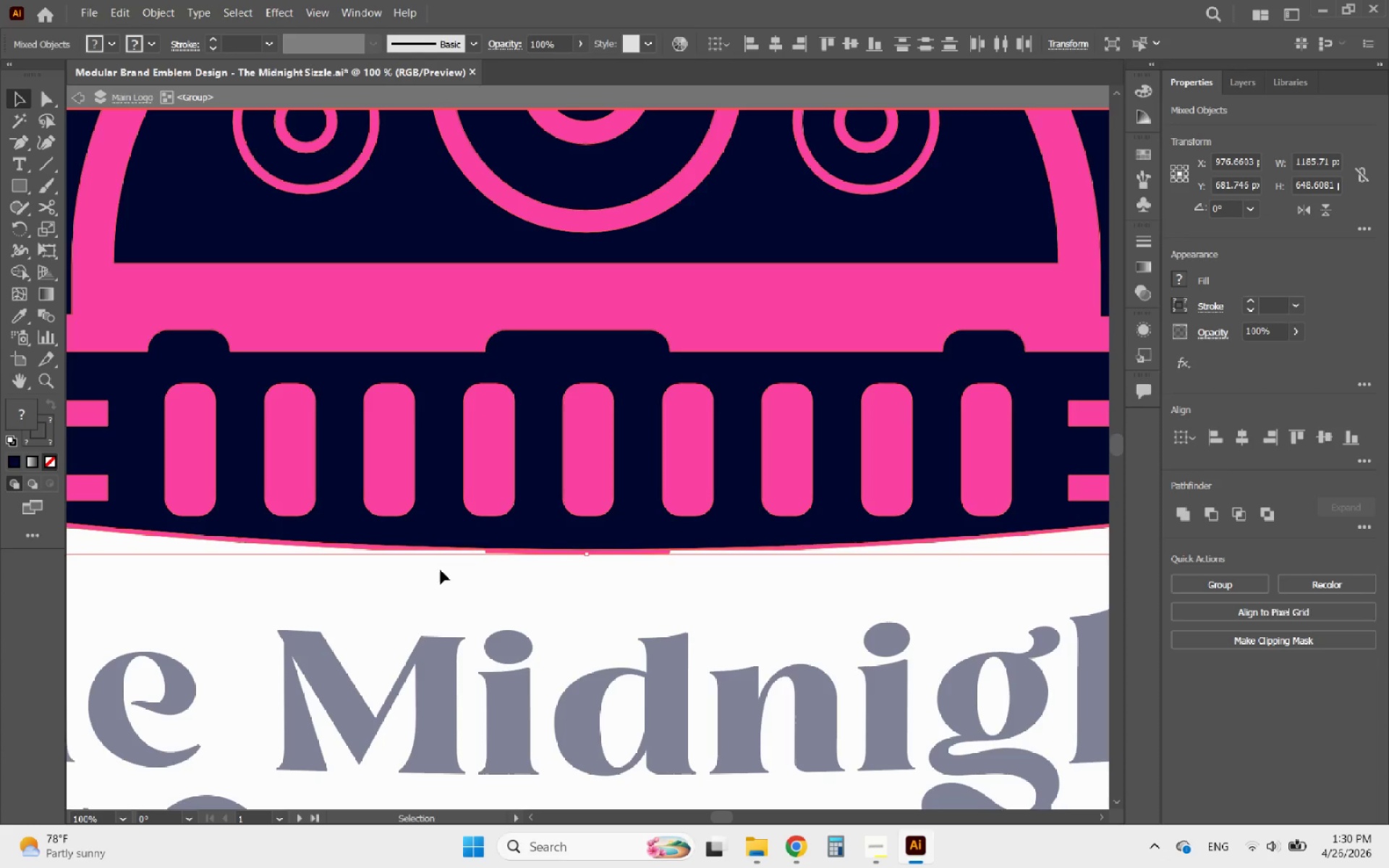 
key(Control+Z)
 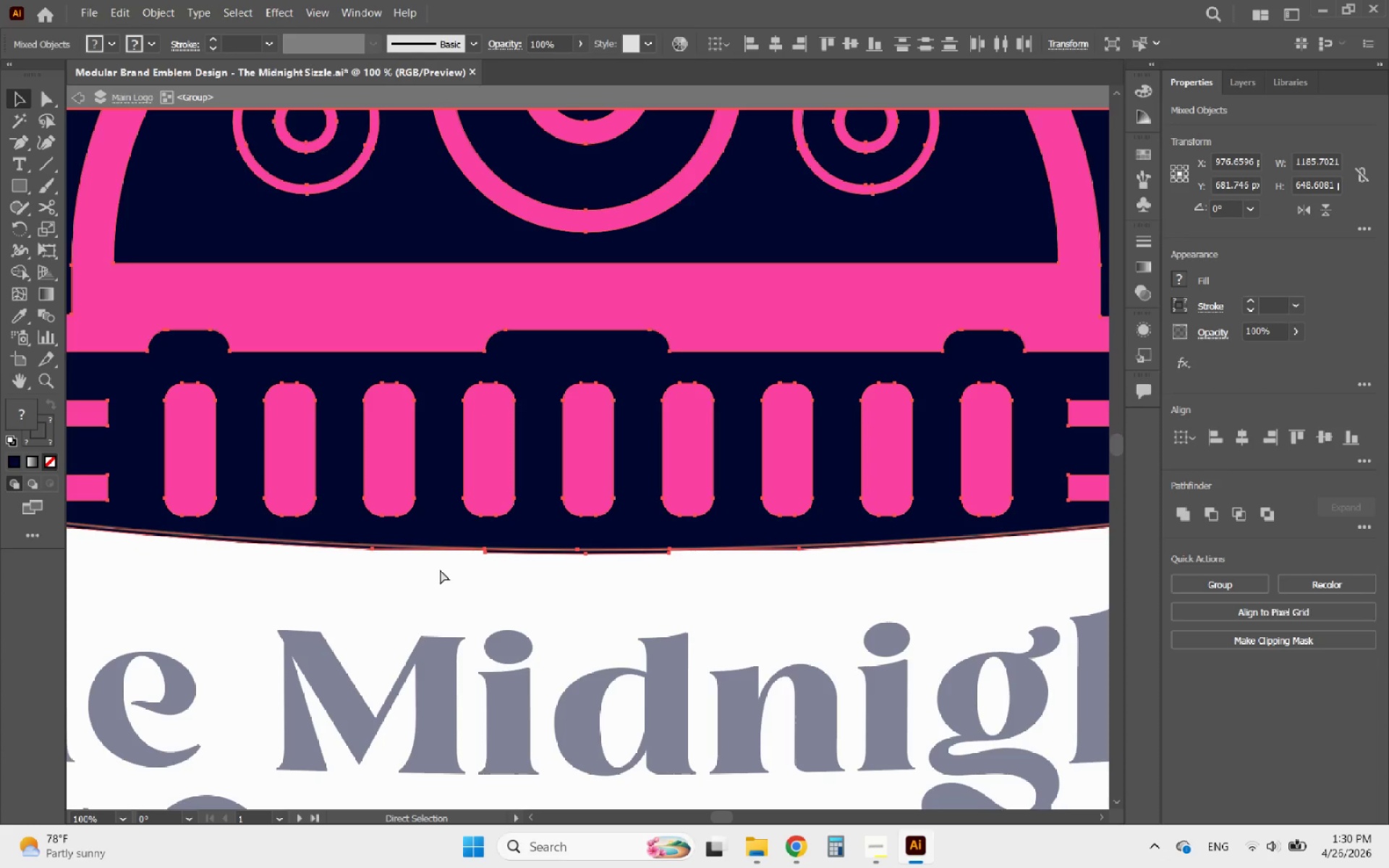 
key(Control+Z)
 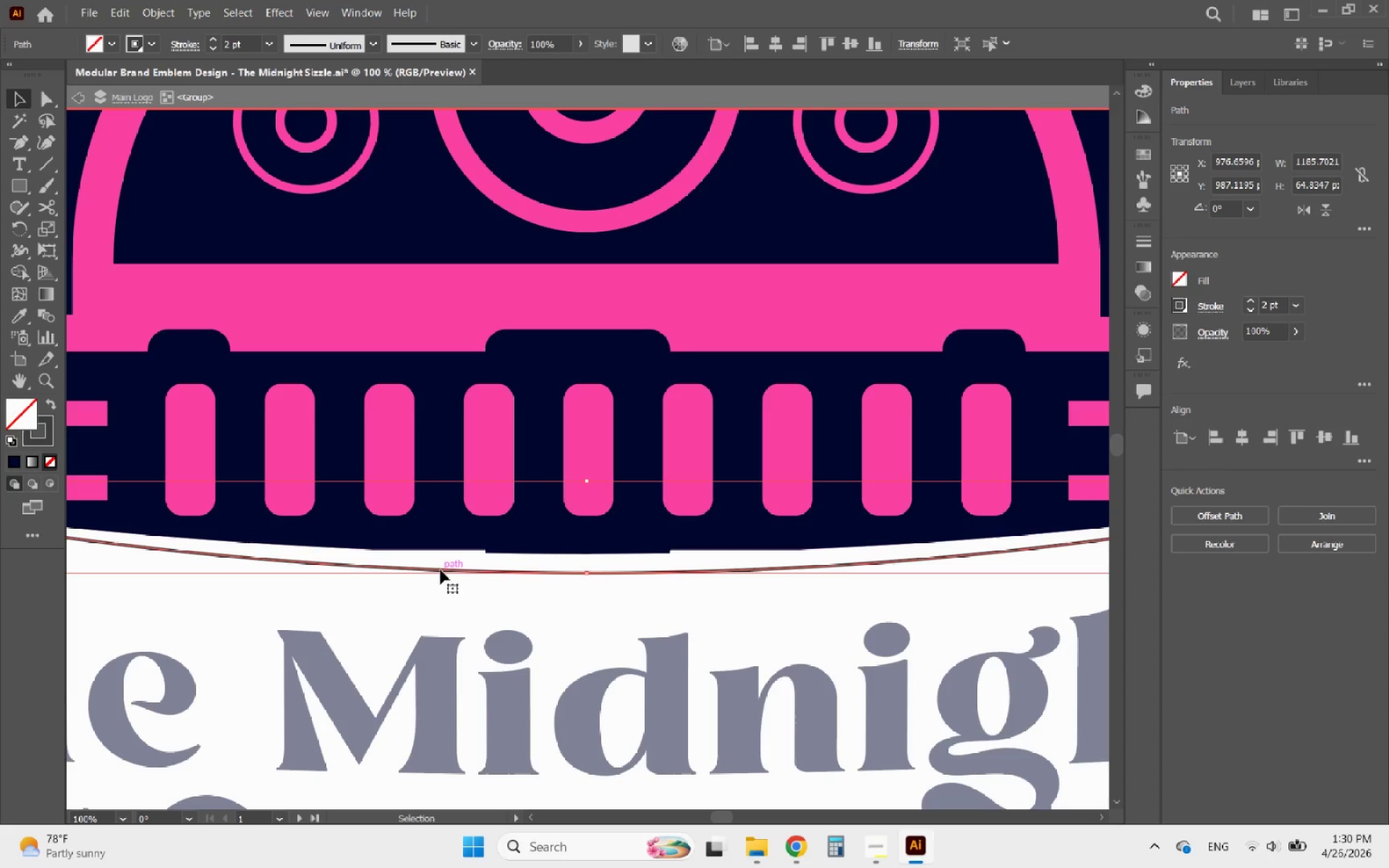 
hold_key(key=AltLeft, duration=0.42)
scroll: coordinate [562, 573], scroll_direction: down, amount: 3.0
 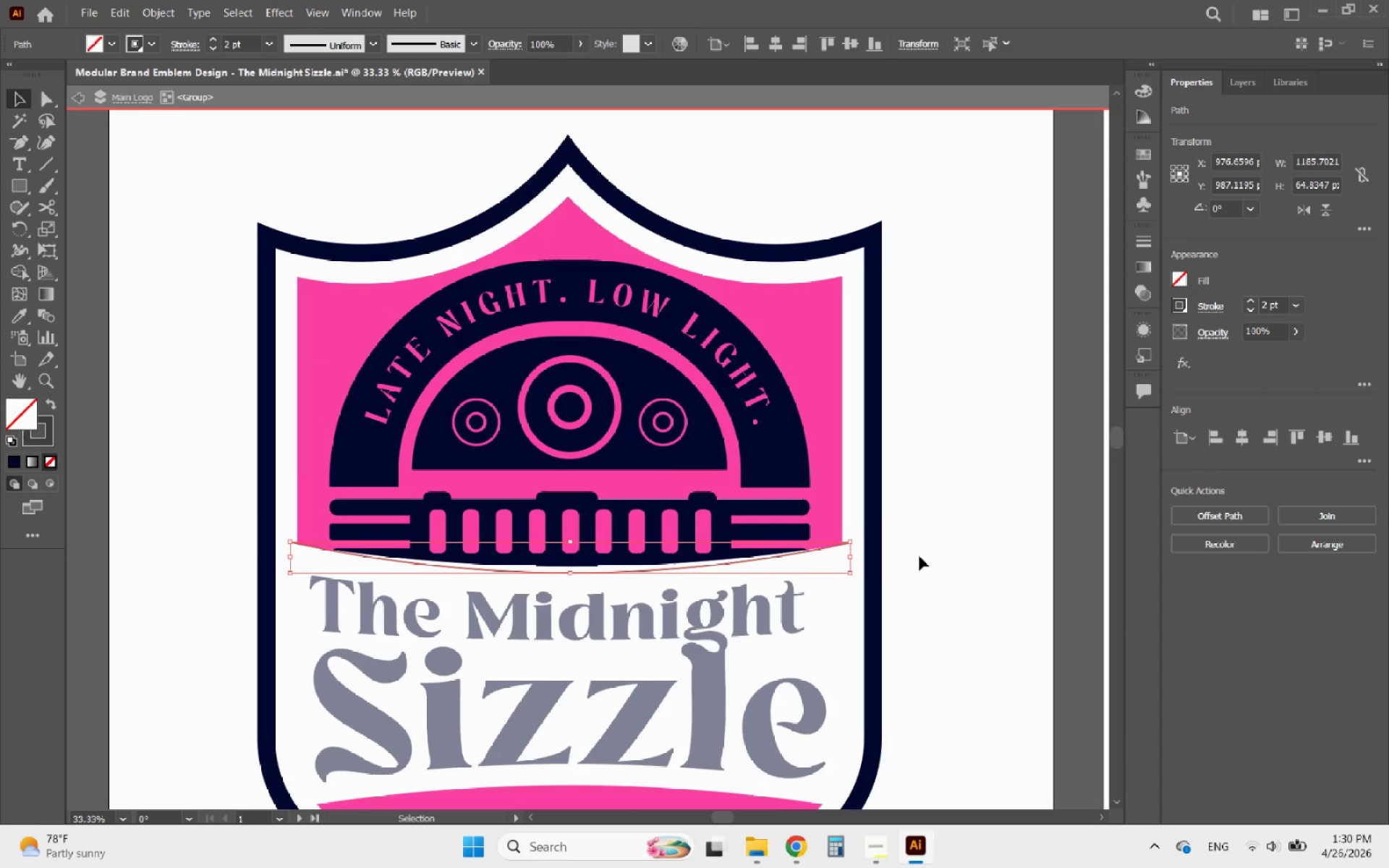 
left_click([923, 558])
 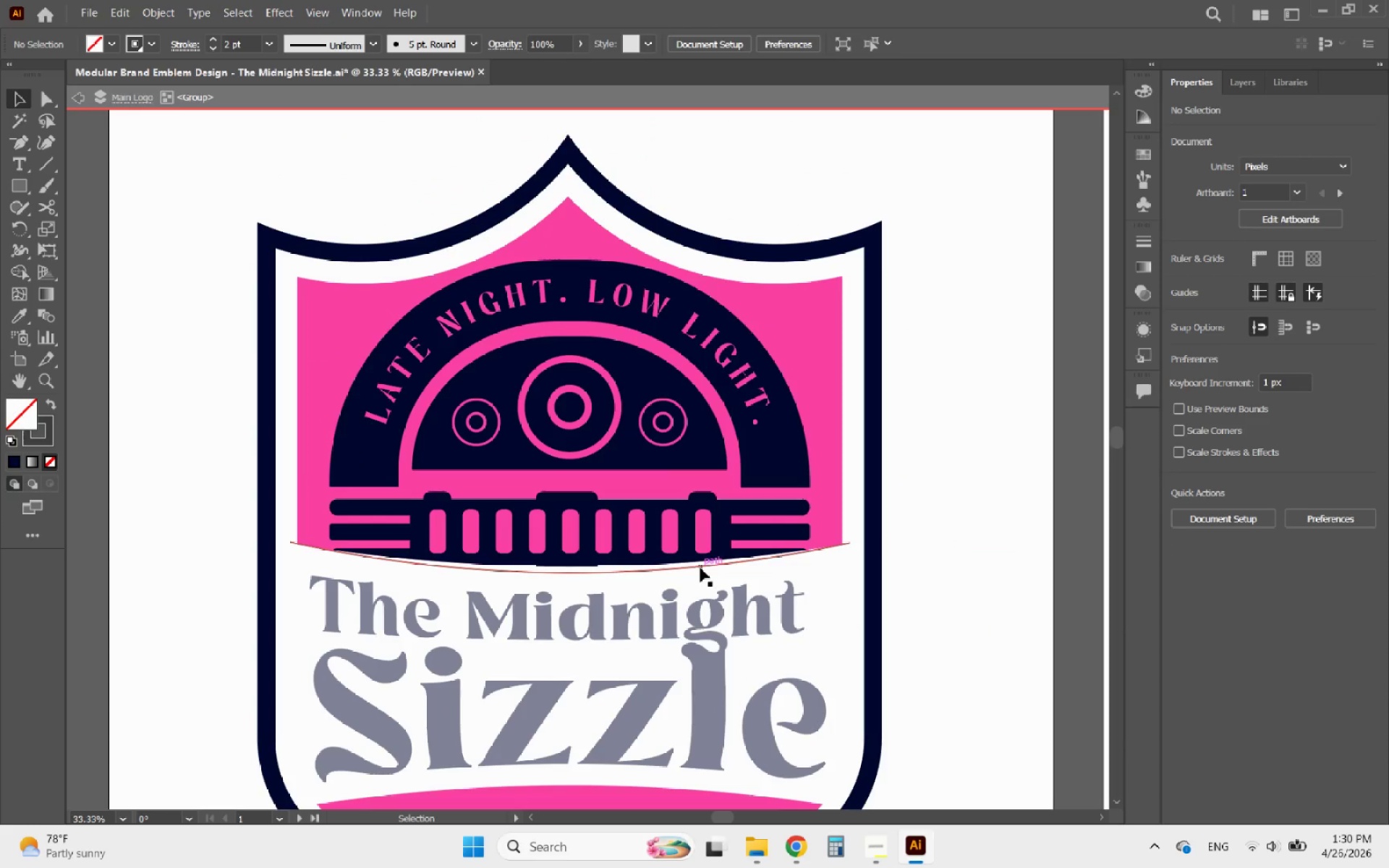 
left_click([697, 568])
 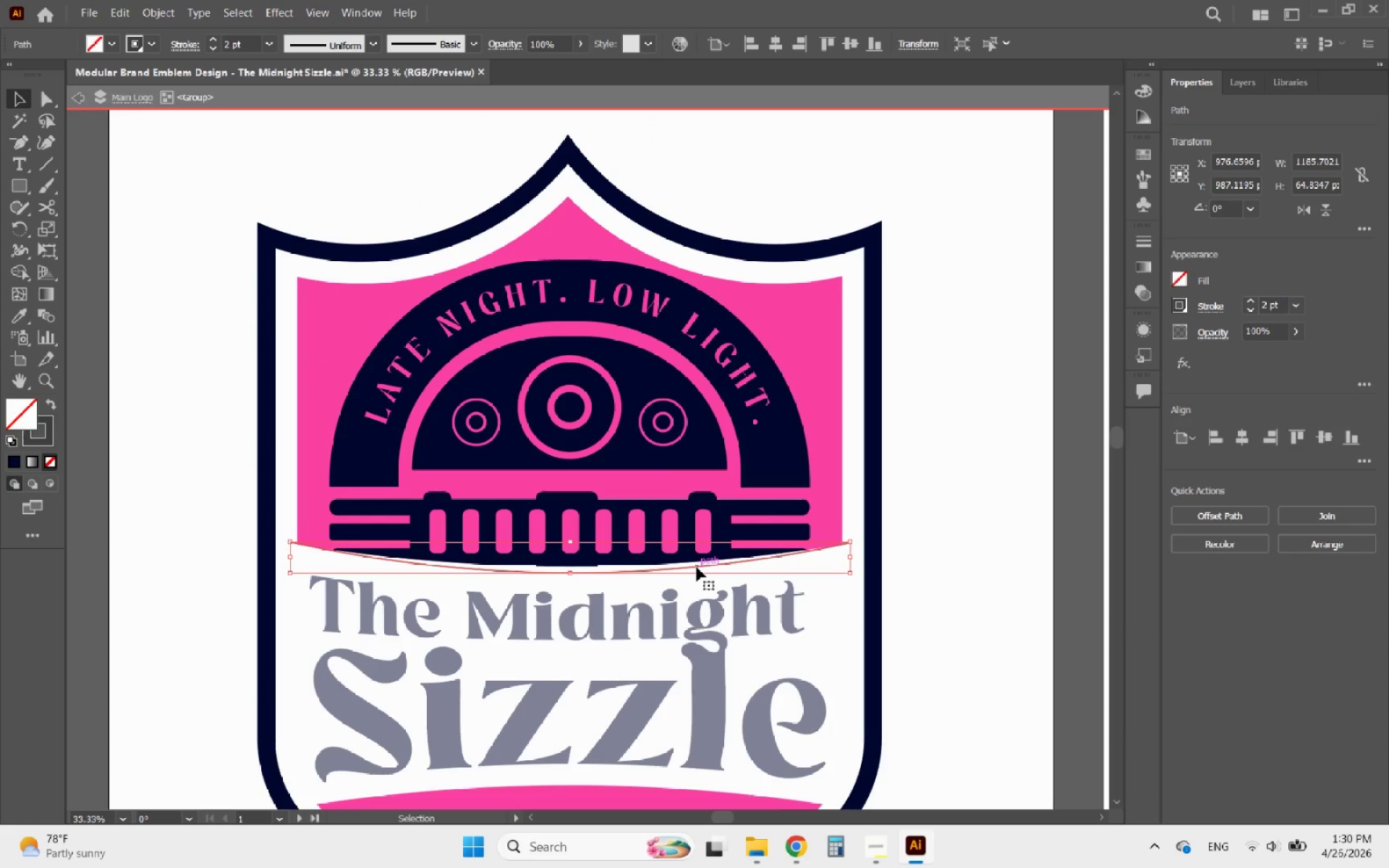 
key(Delete)
 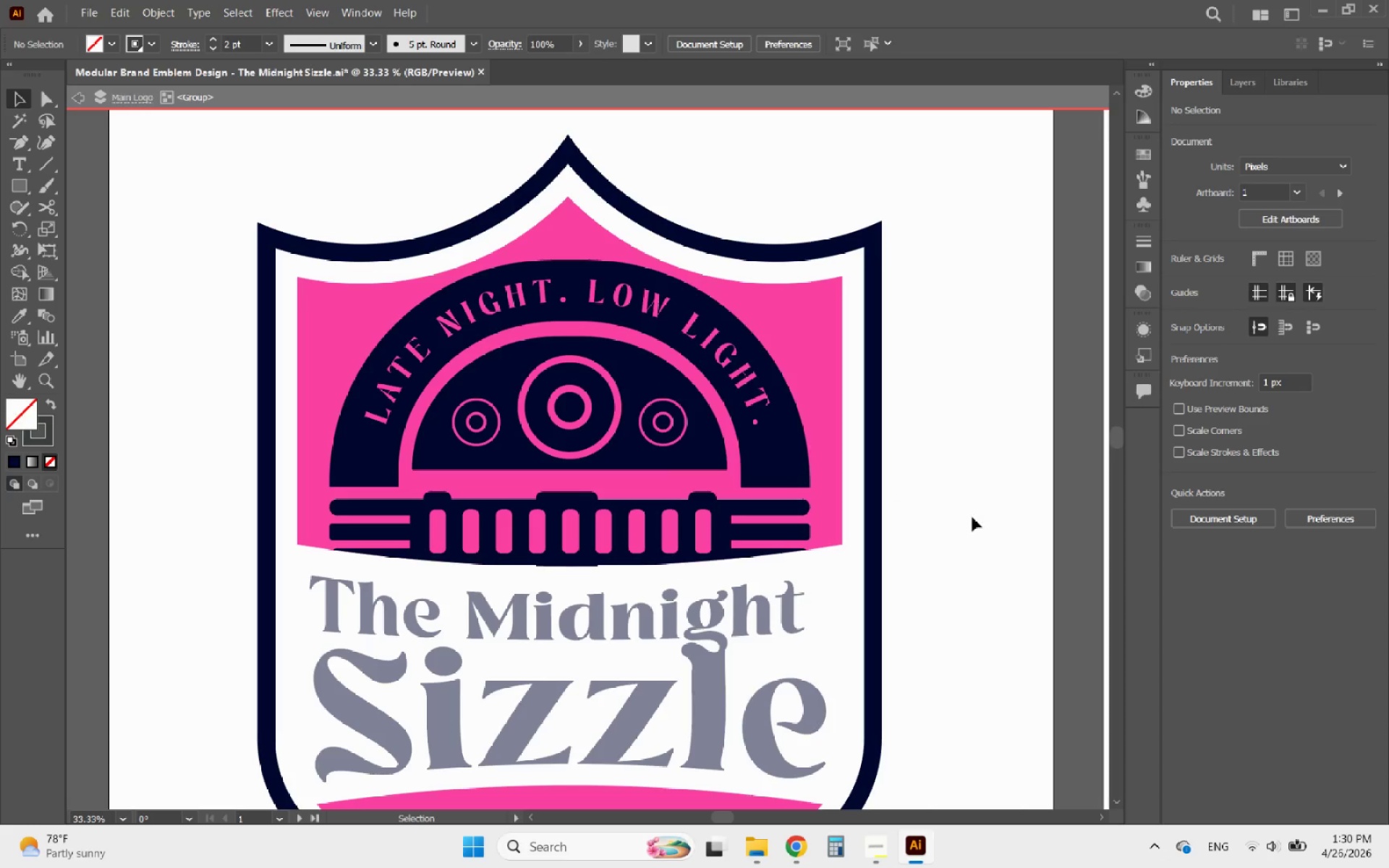 
double_click([974, 517])
 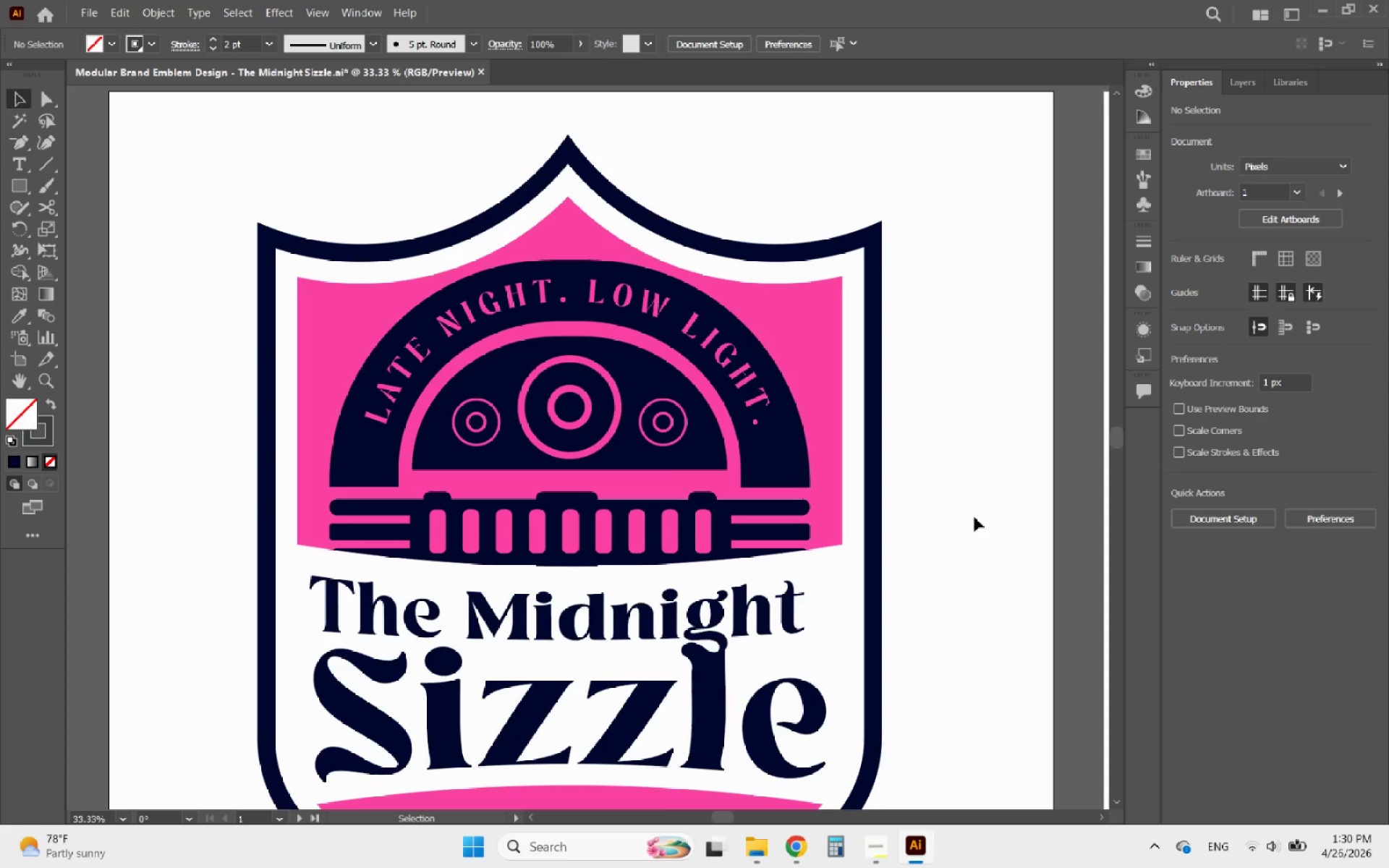 
hold_key(key=AltLeft, duration=1.25)
scroll: coordinate [512, 523], scroll_direction: down, amount: 5.0
 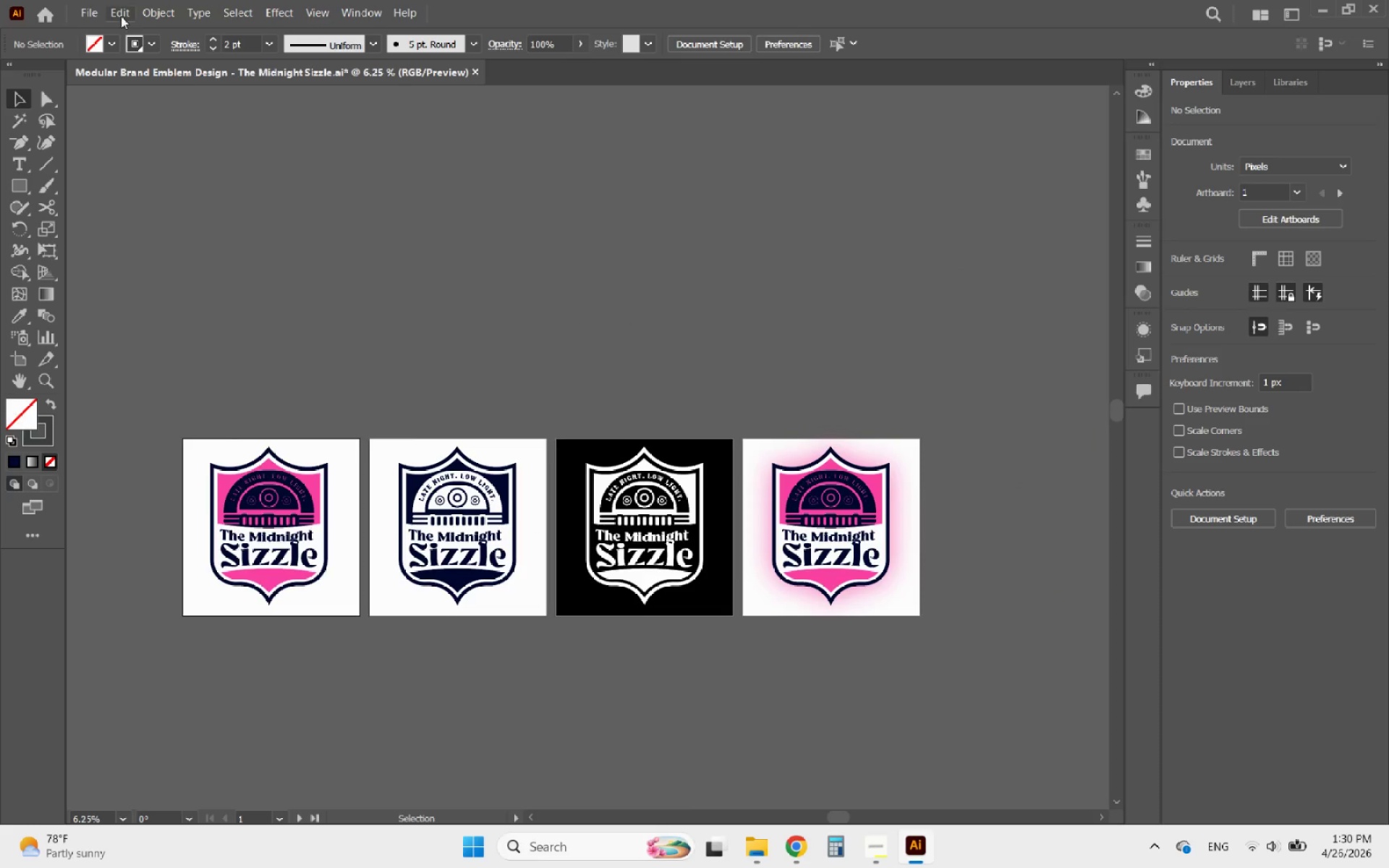 
left_click([90, 11])
 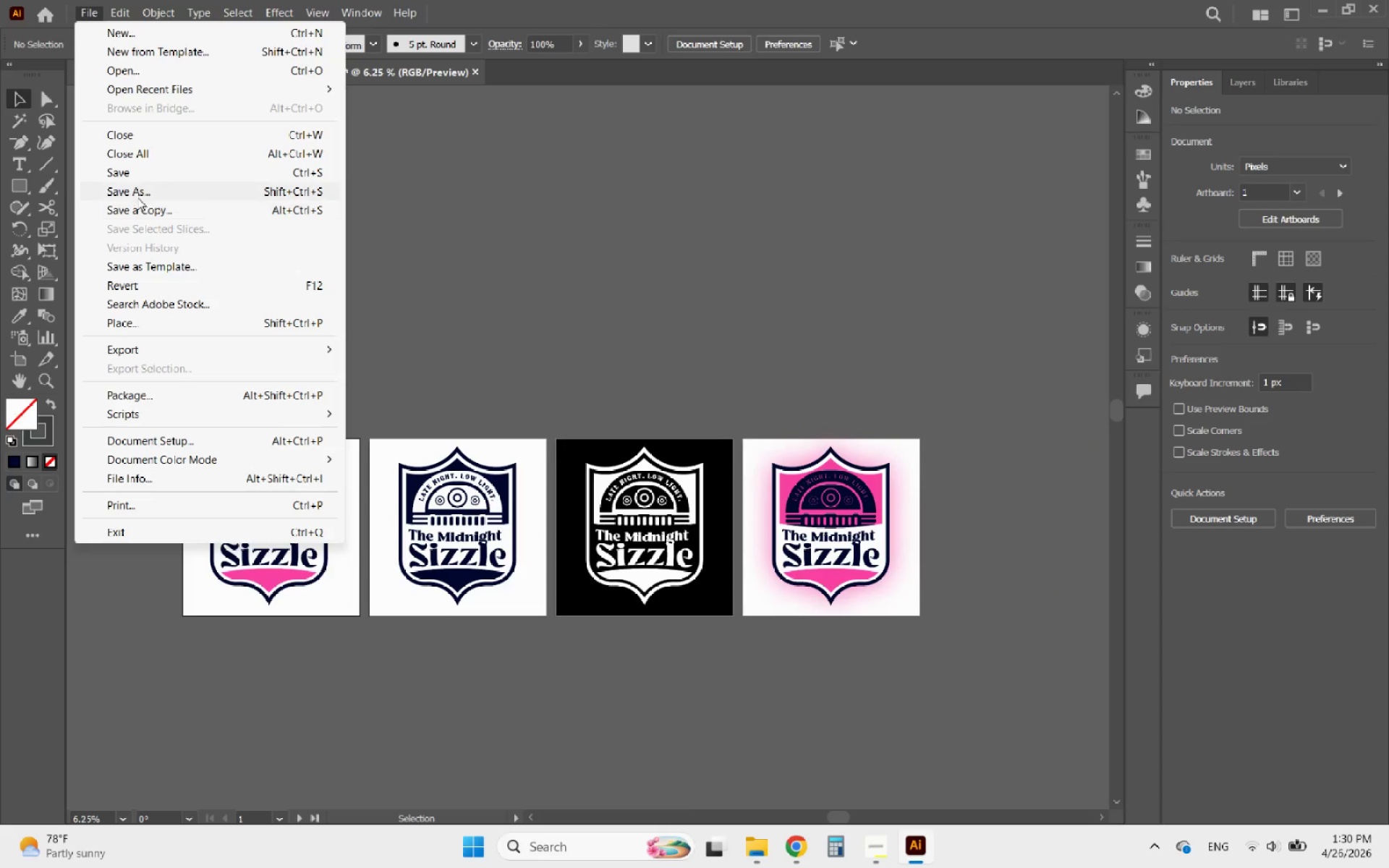 
left_click([138, 196])
 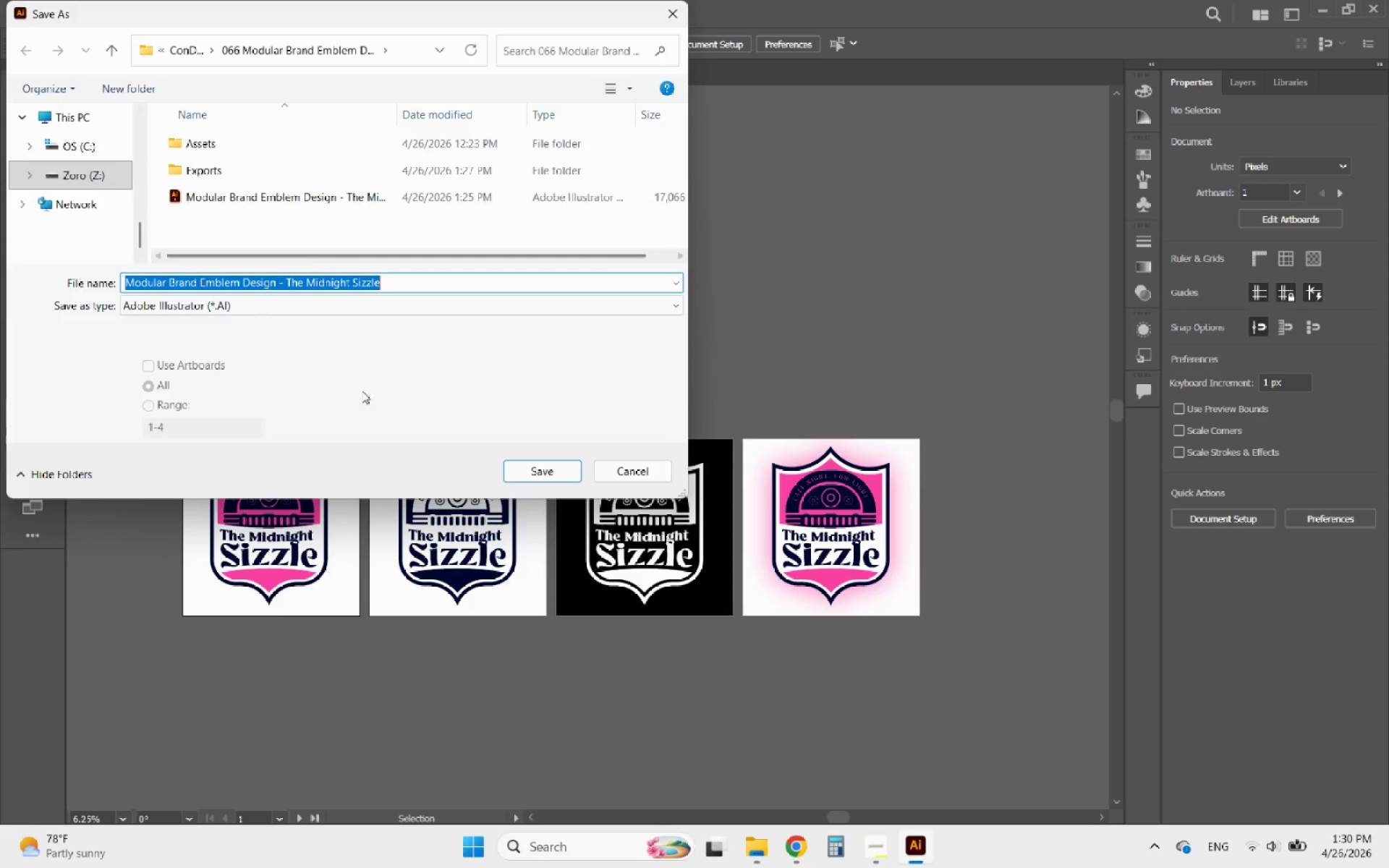 
left_click([527, 467])
 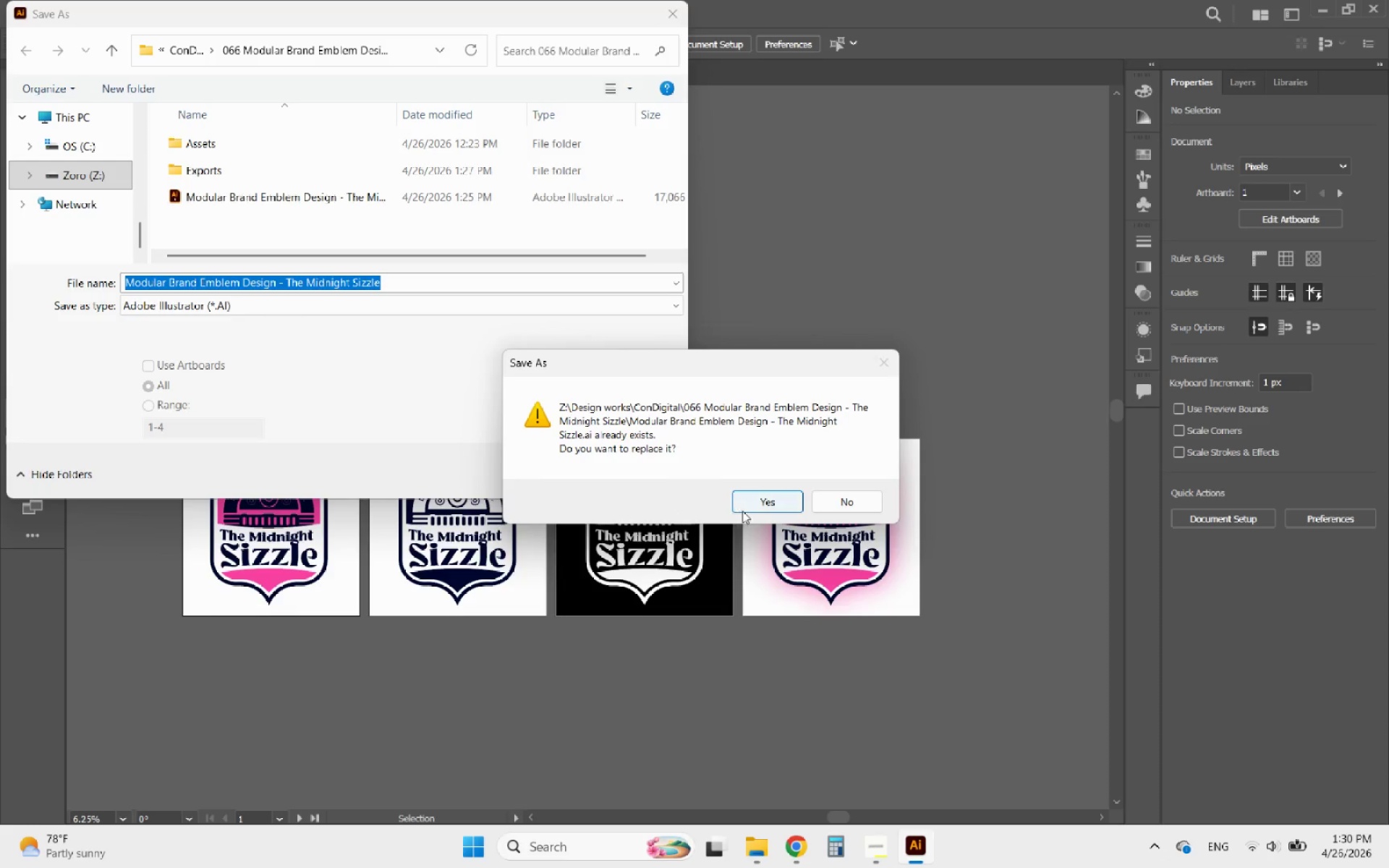 
left_click([752, 504])
 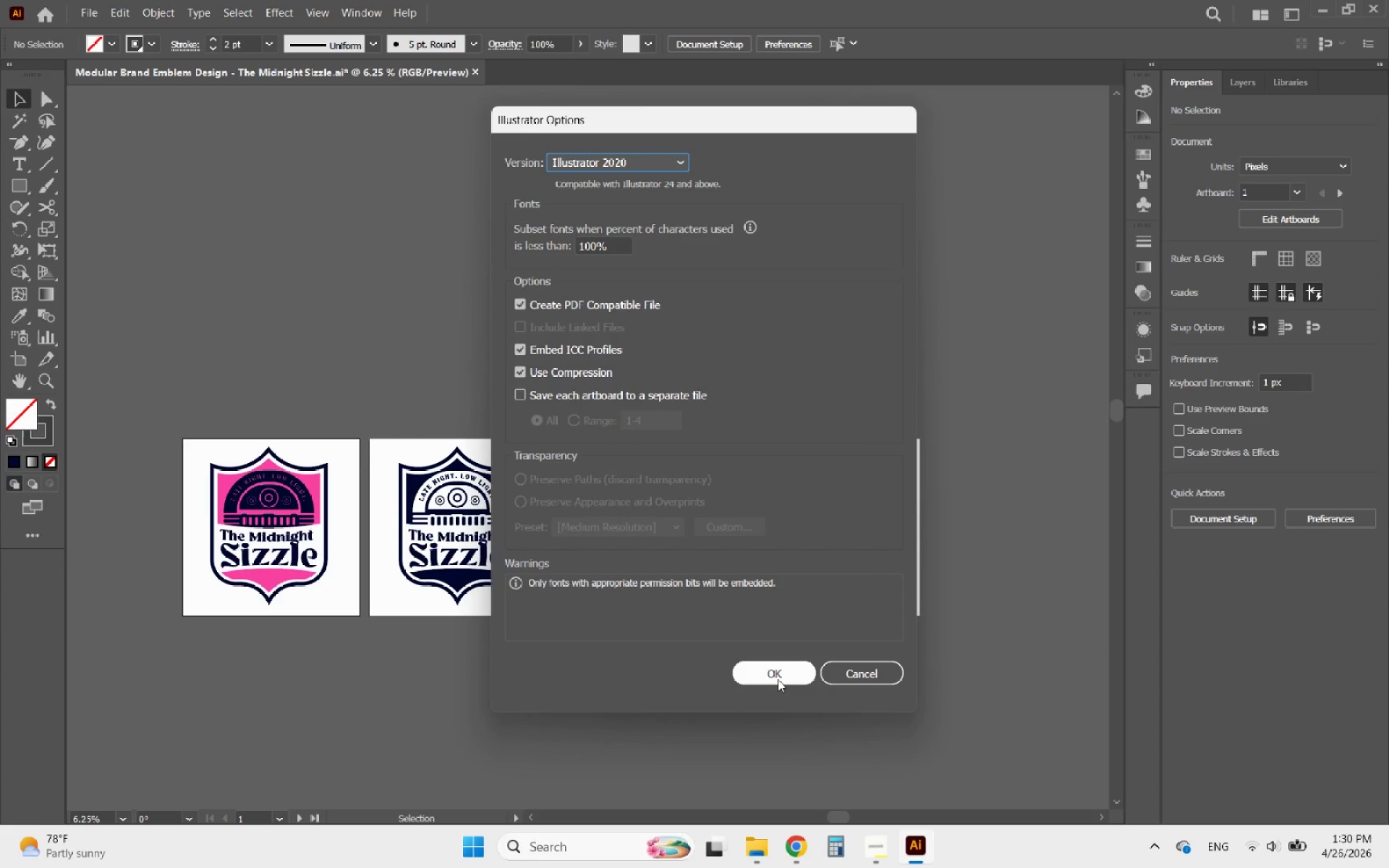 
left_click([778, 679])
 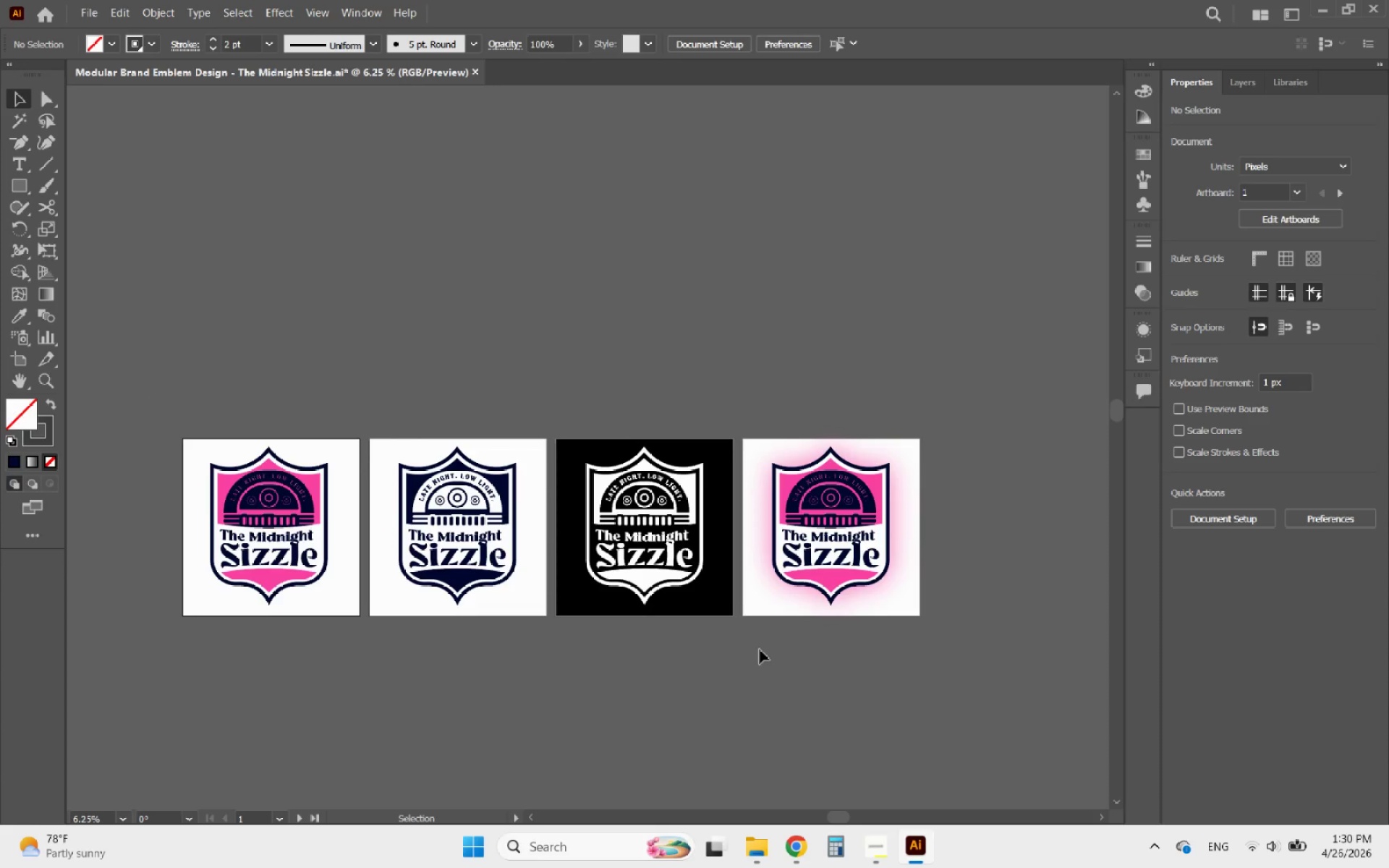 
hold_key(key=AltLeft, duration=0.59)
 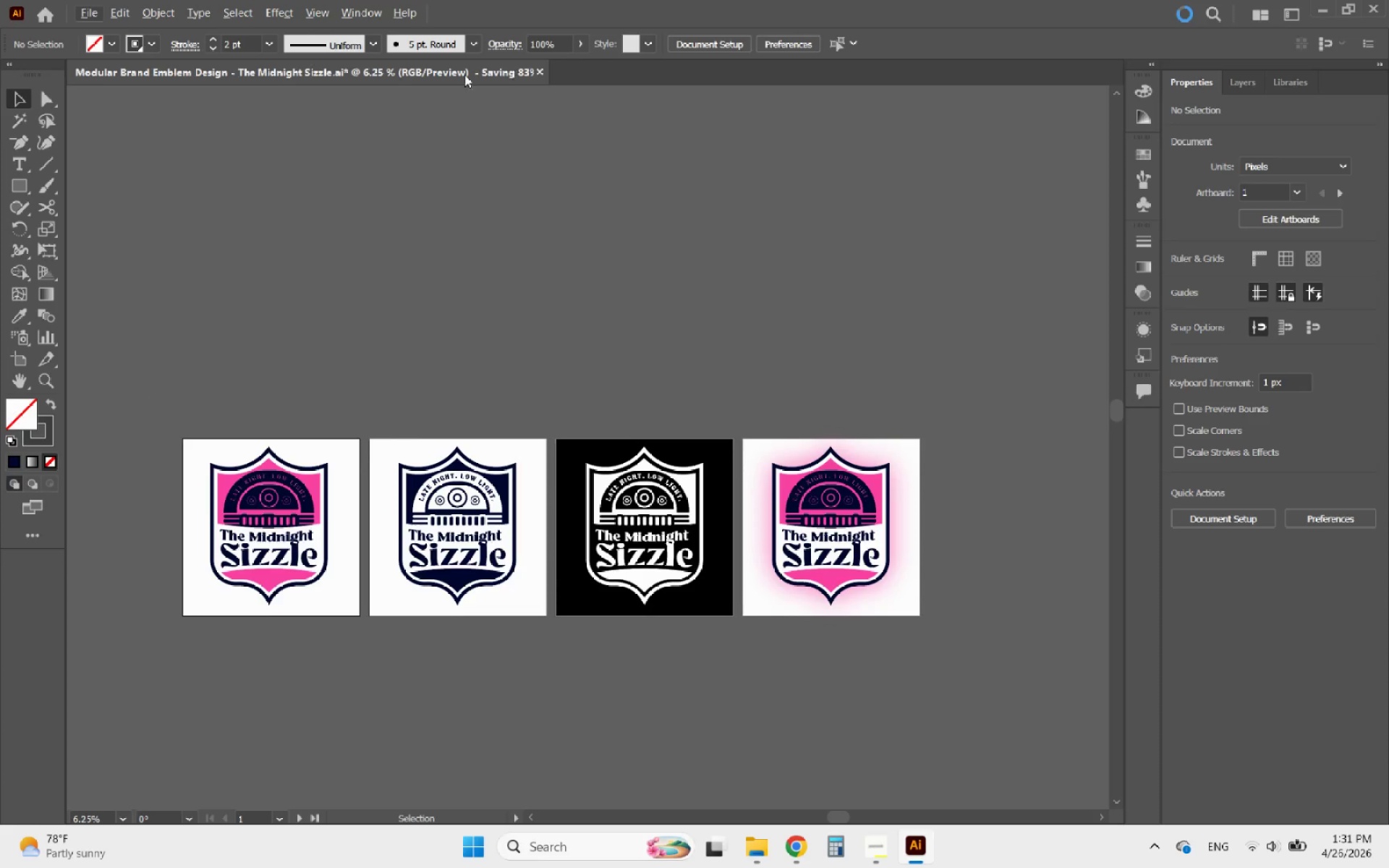 